 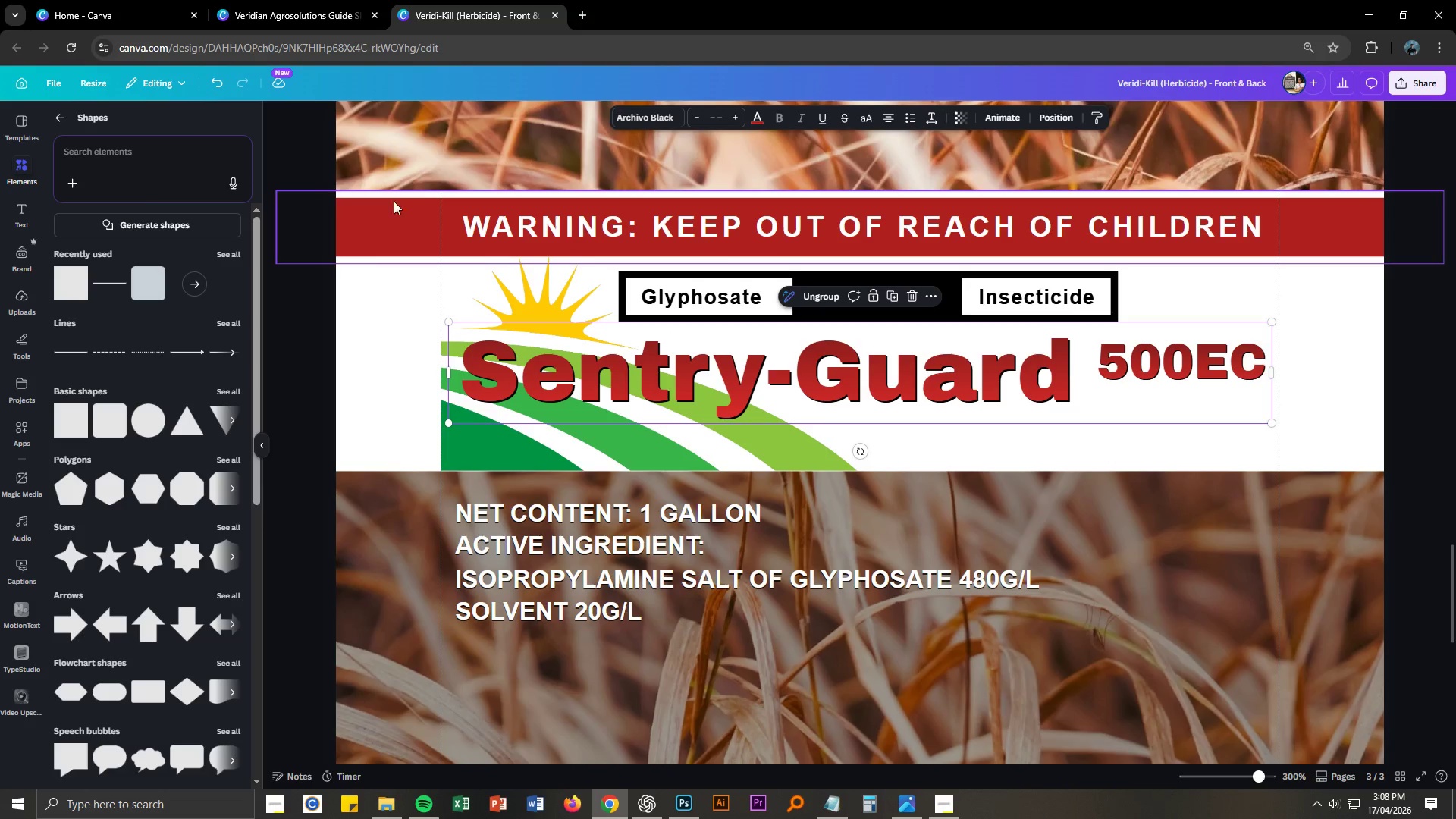 
left_click([156, 576])
 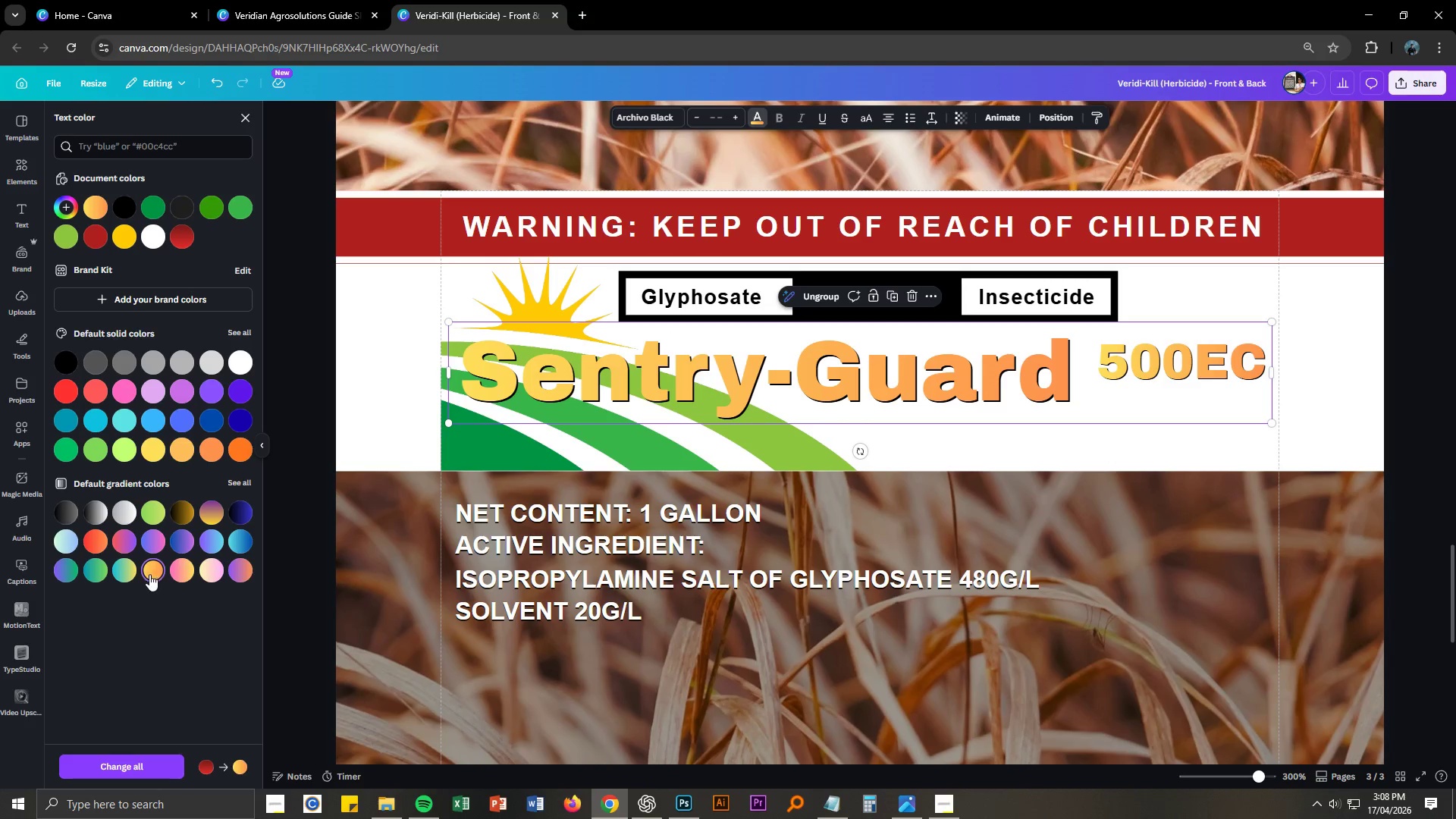 
left_click([102, 544])
 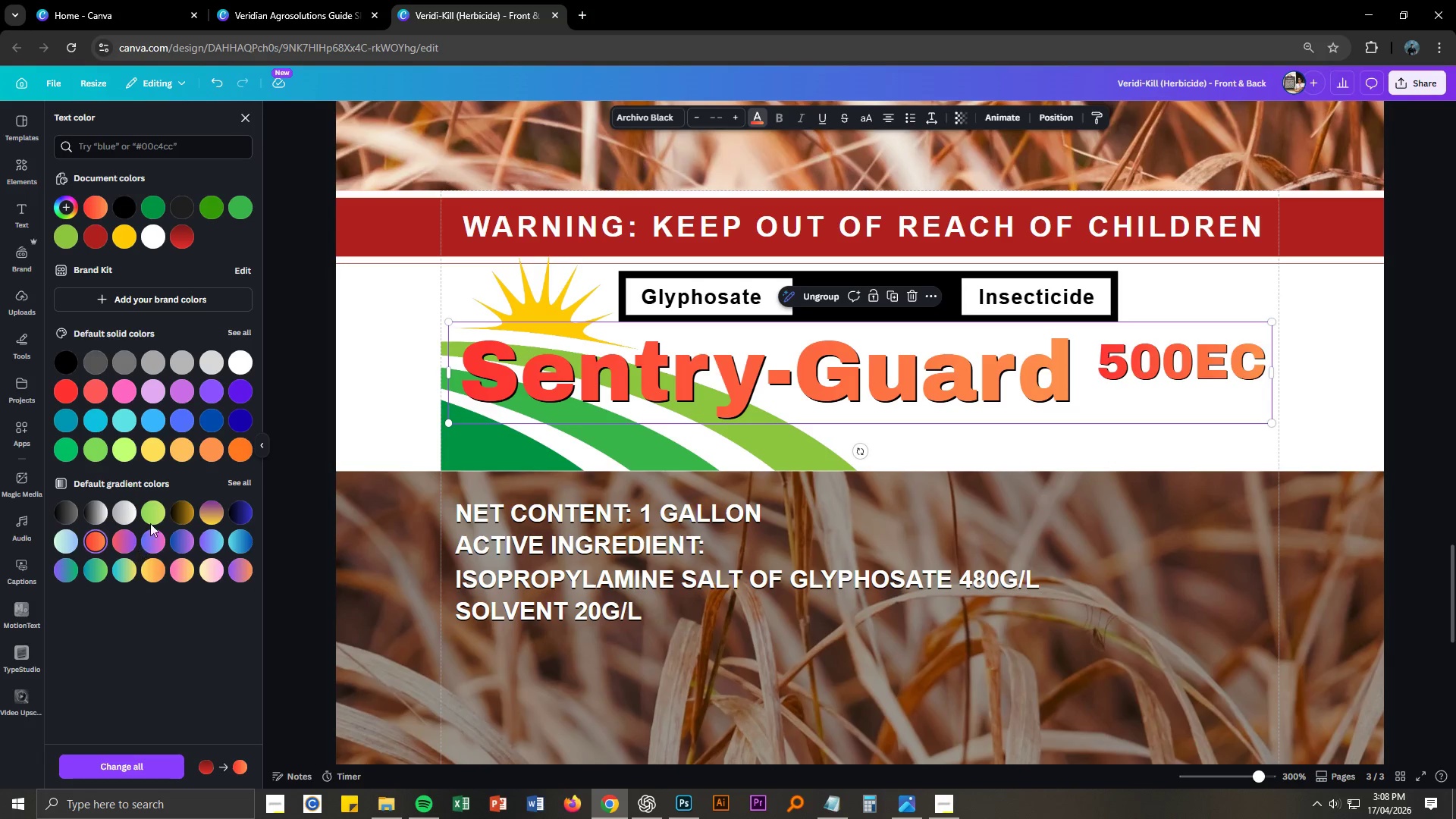 
wait(5.59)
 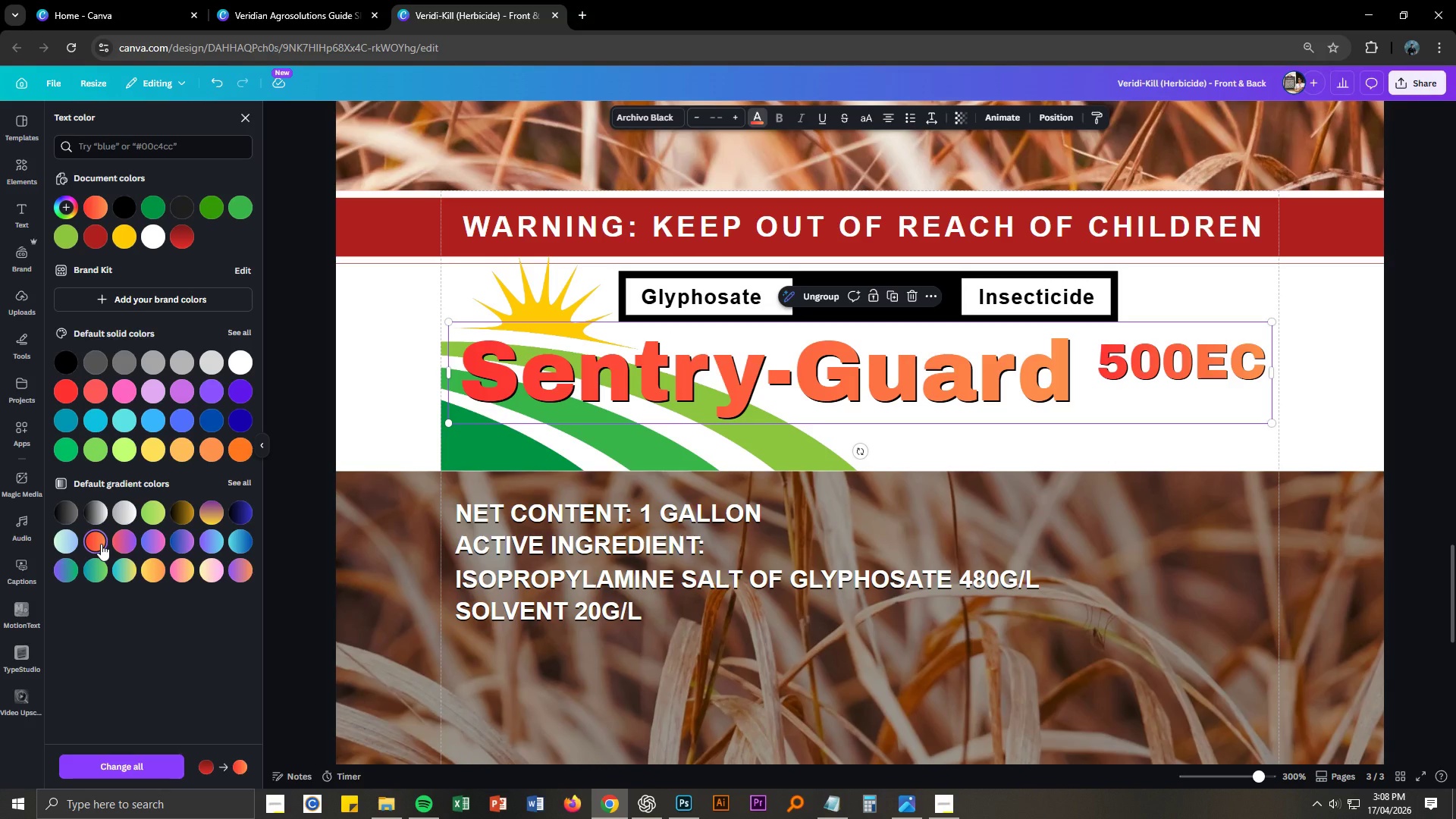 
left_click([237, 481])
 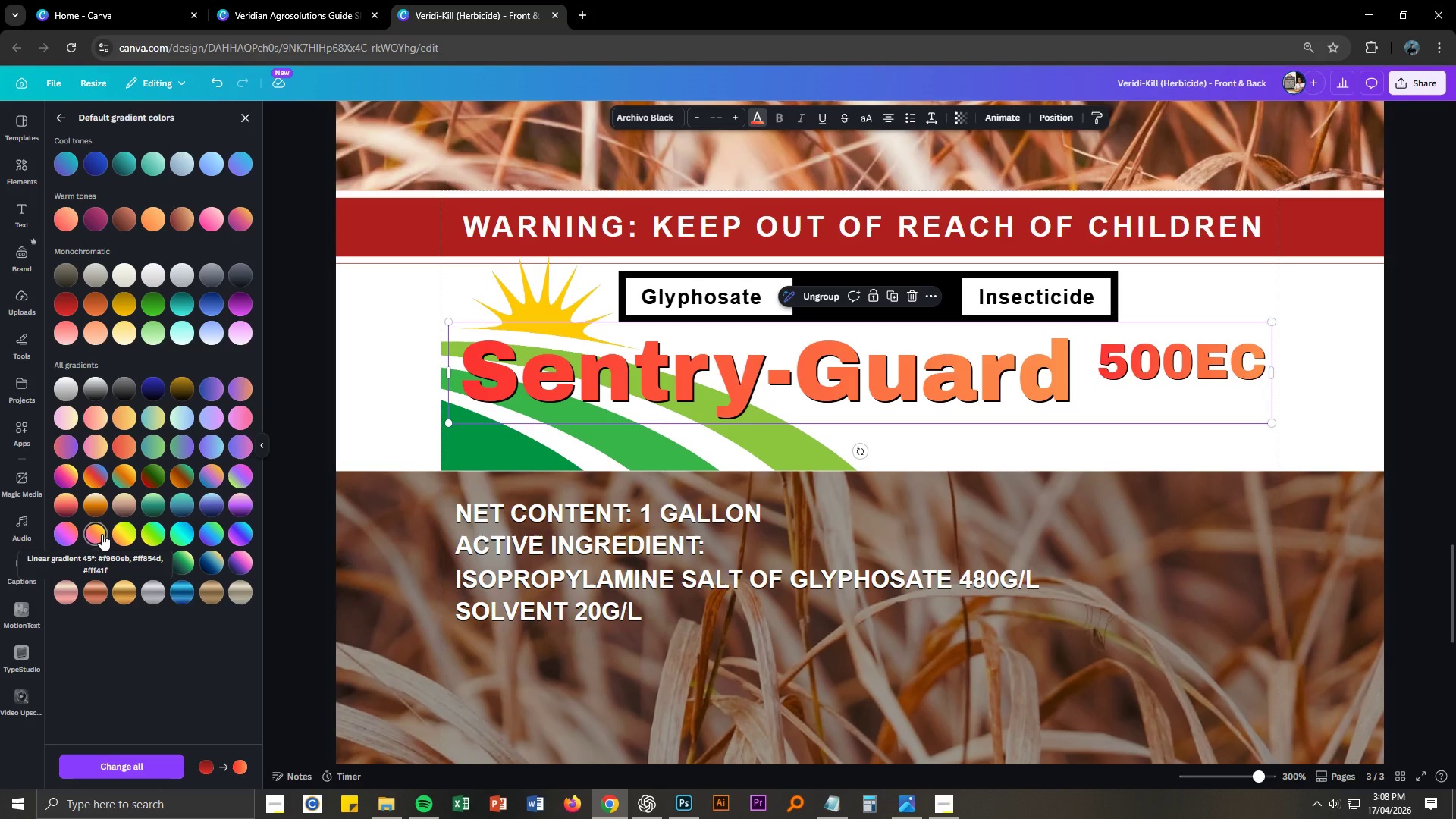 
wait(9.64)
 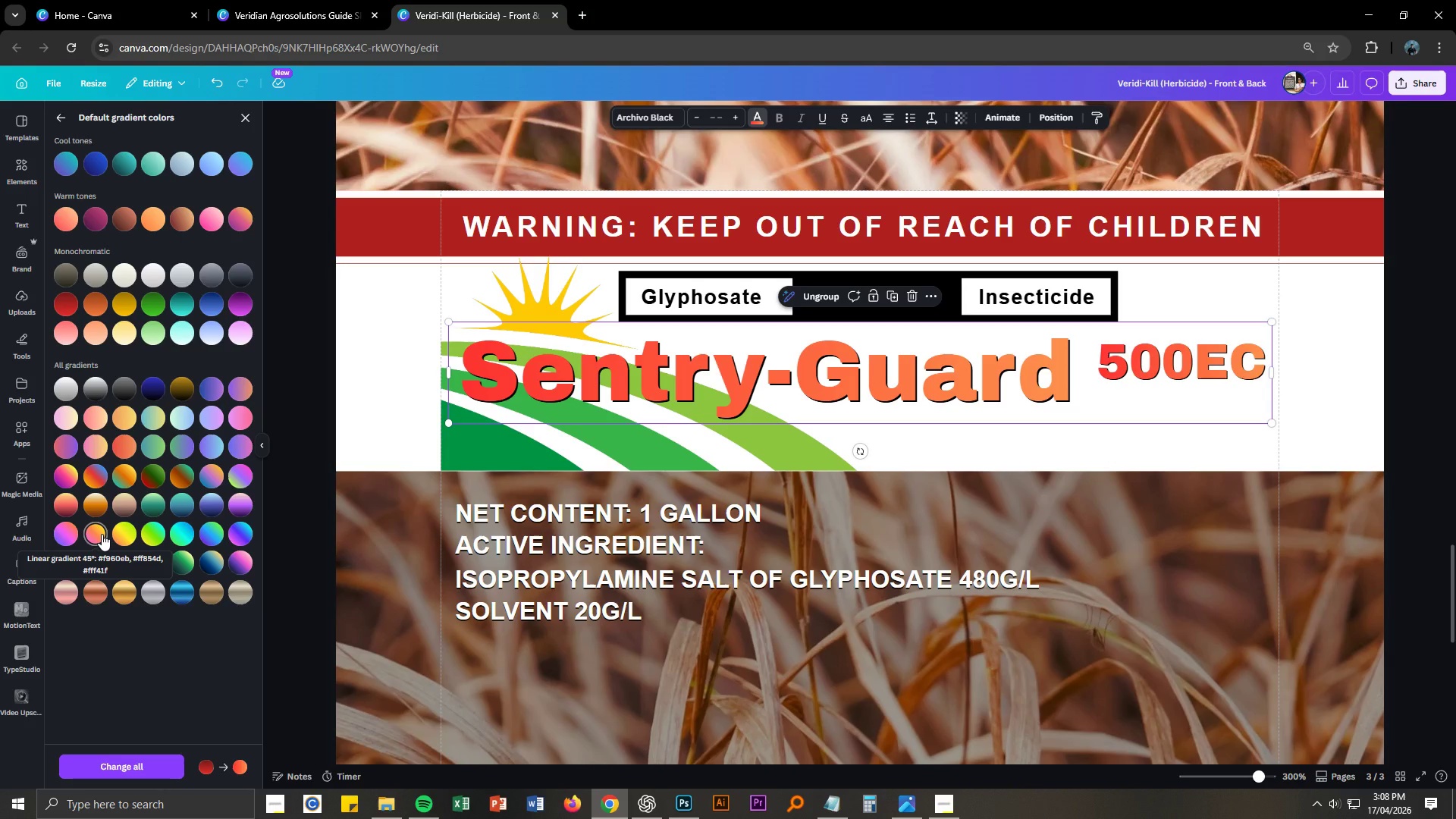 
left_click([93, 565])
 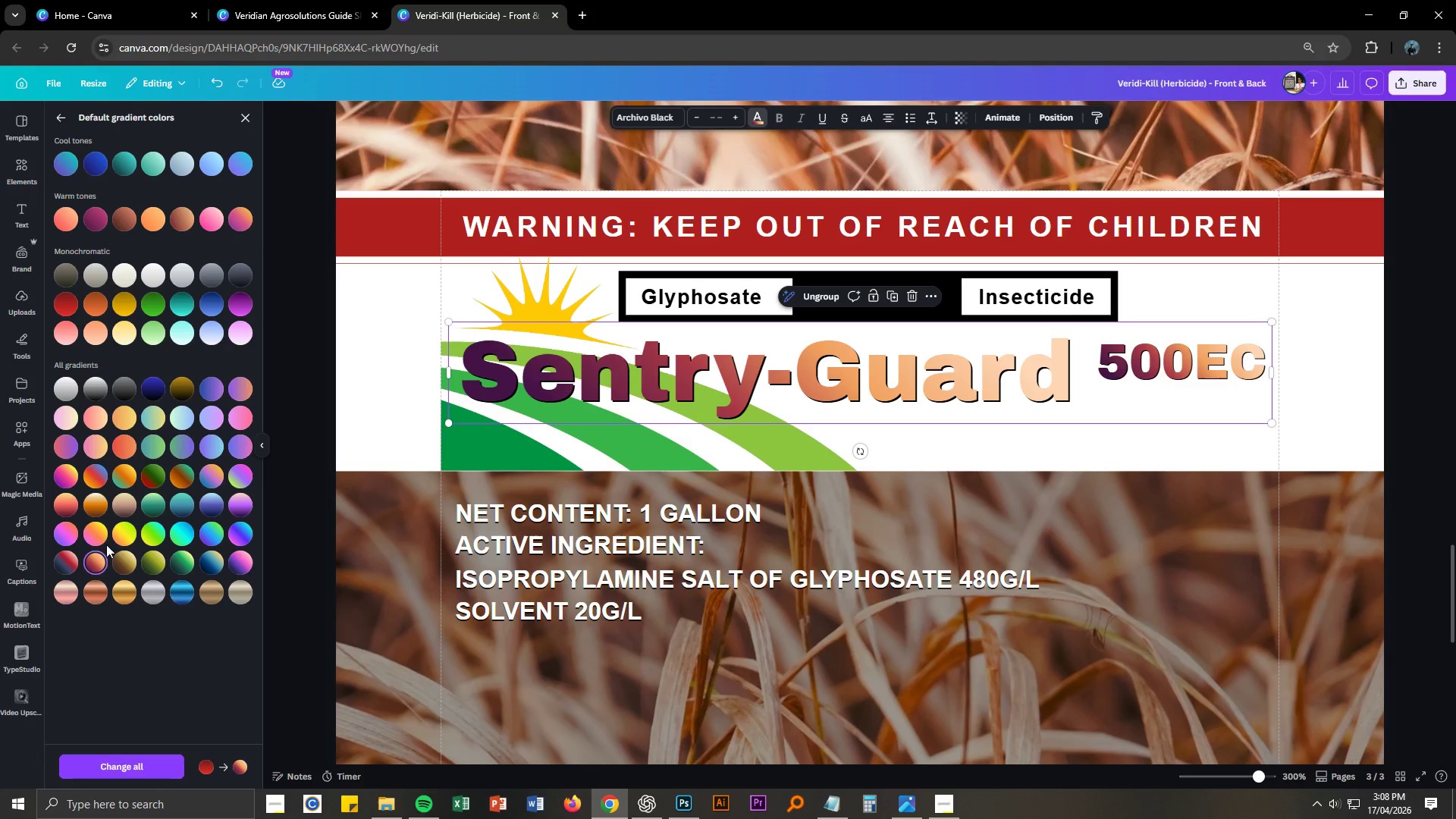 
left_click([96, 535])
 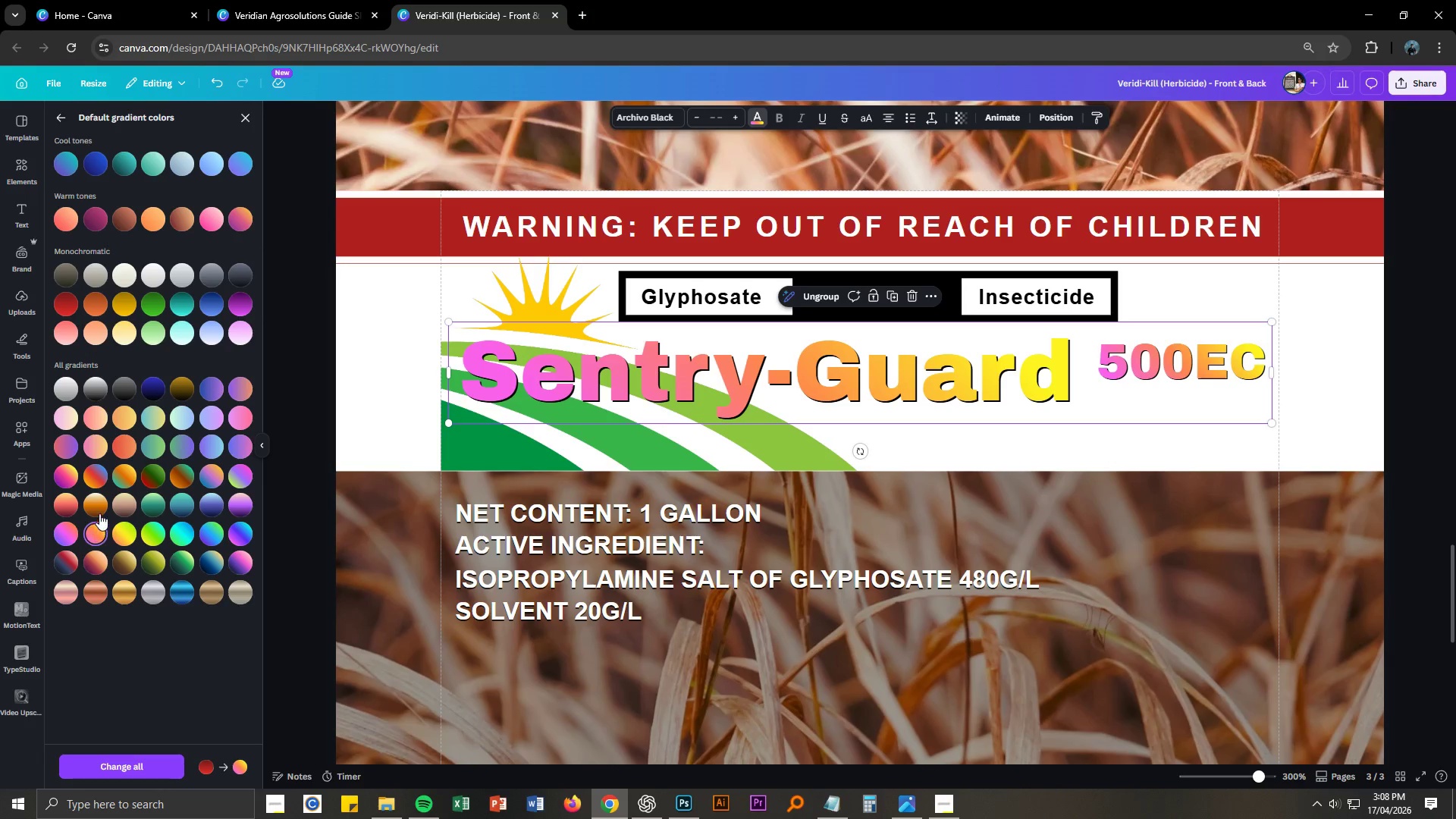 
left_click([100, 507])
 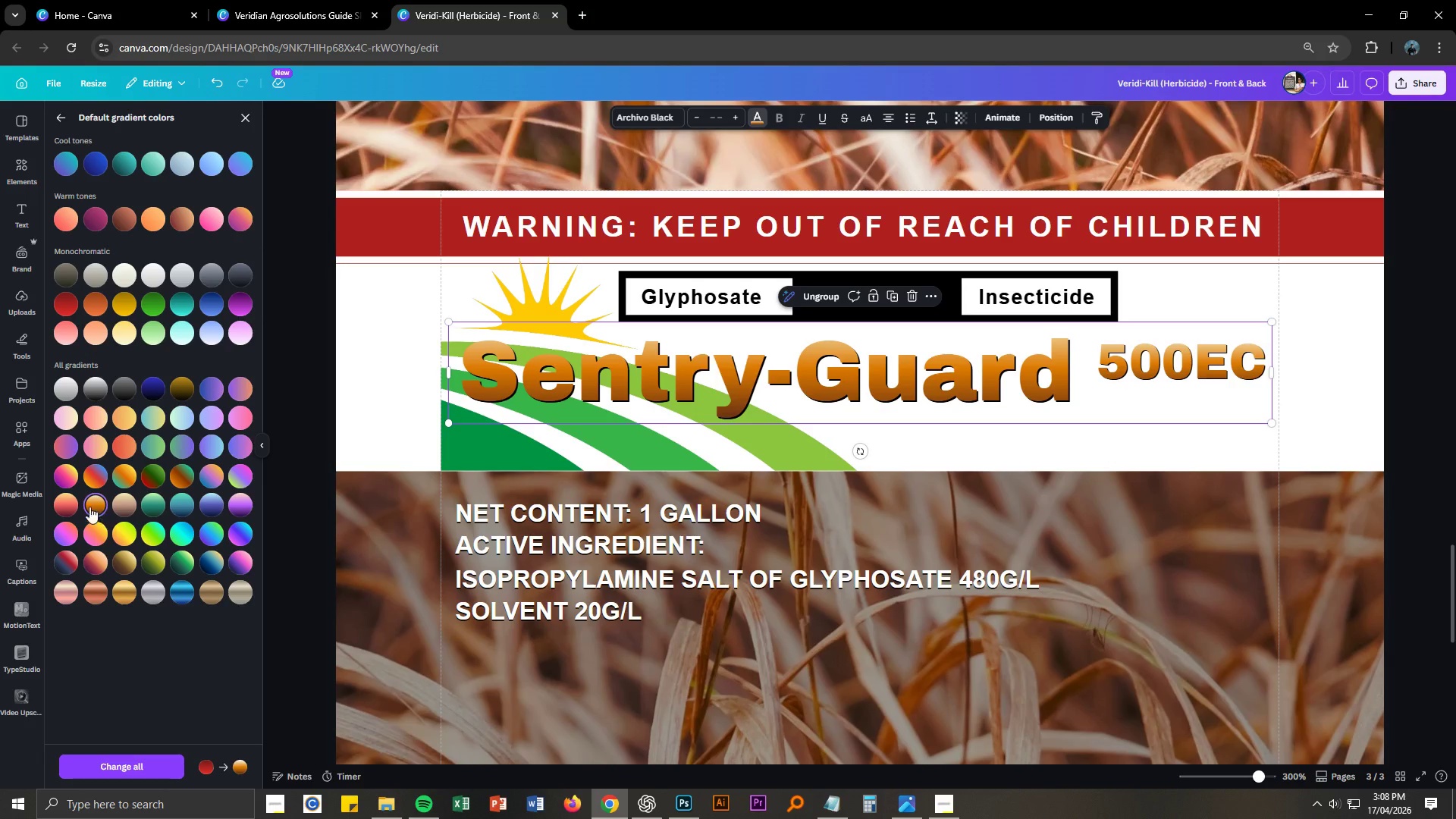 
left_click([68, 507])
 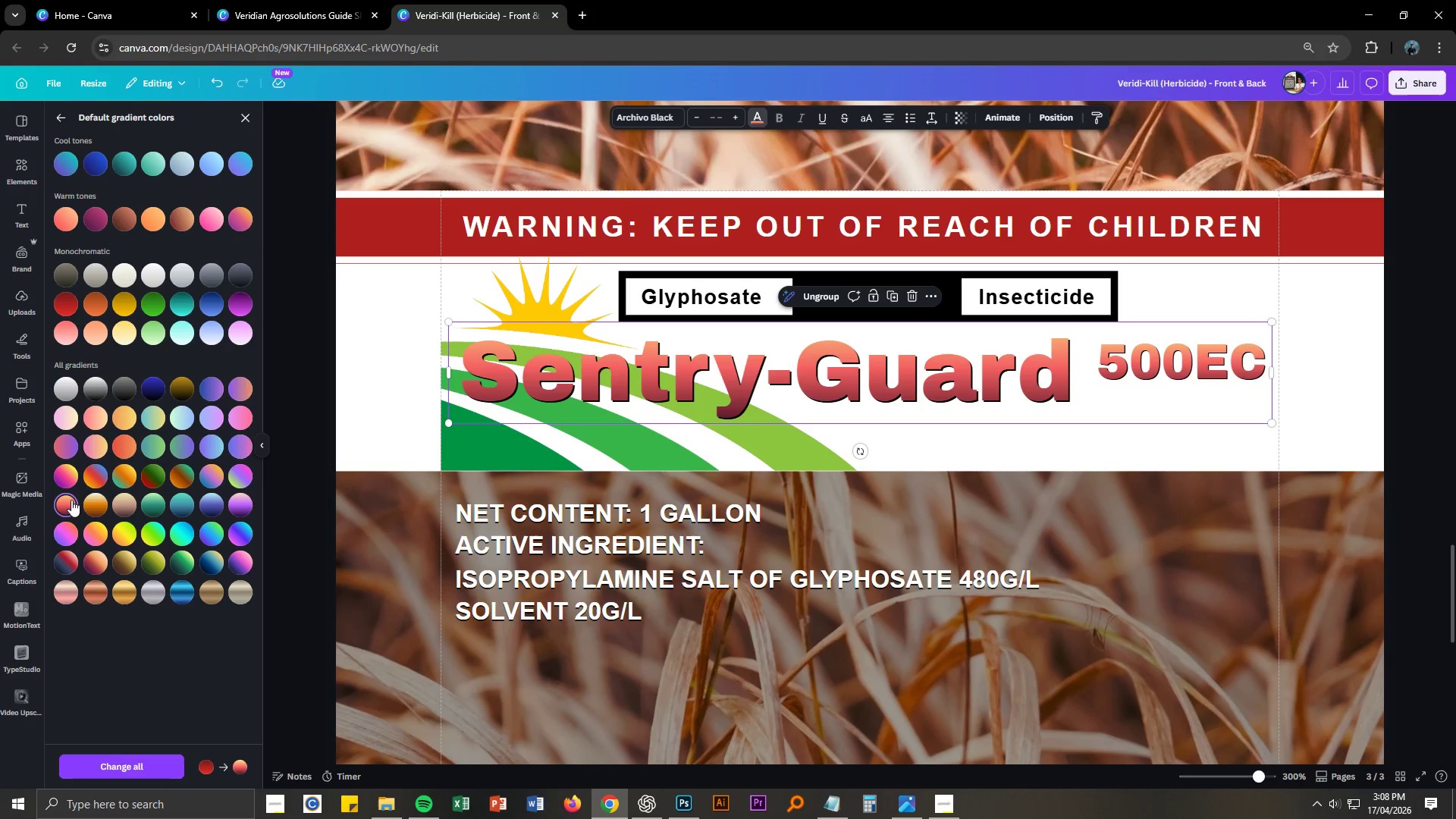 
left_click([93, 472])
 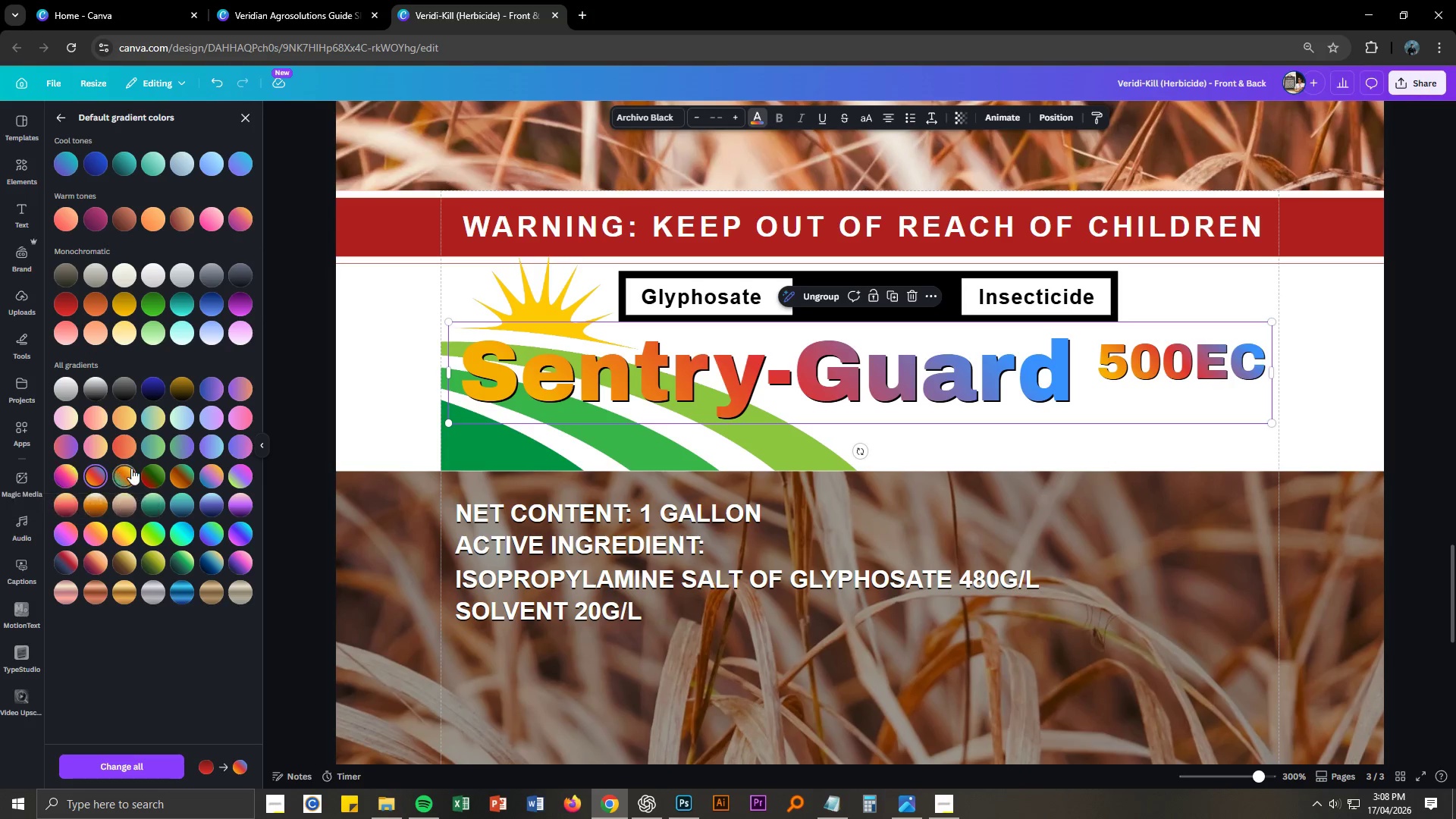 
left_click([127, 442])
 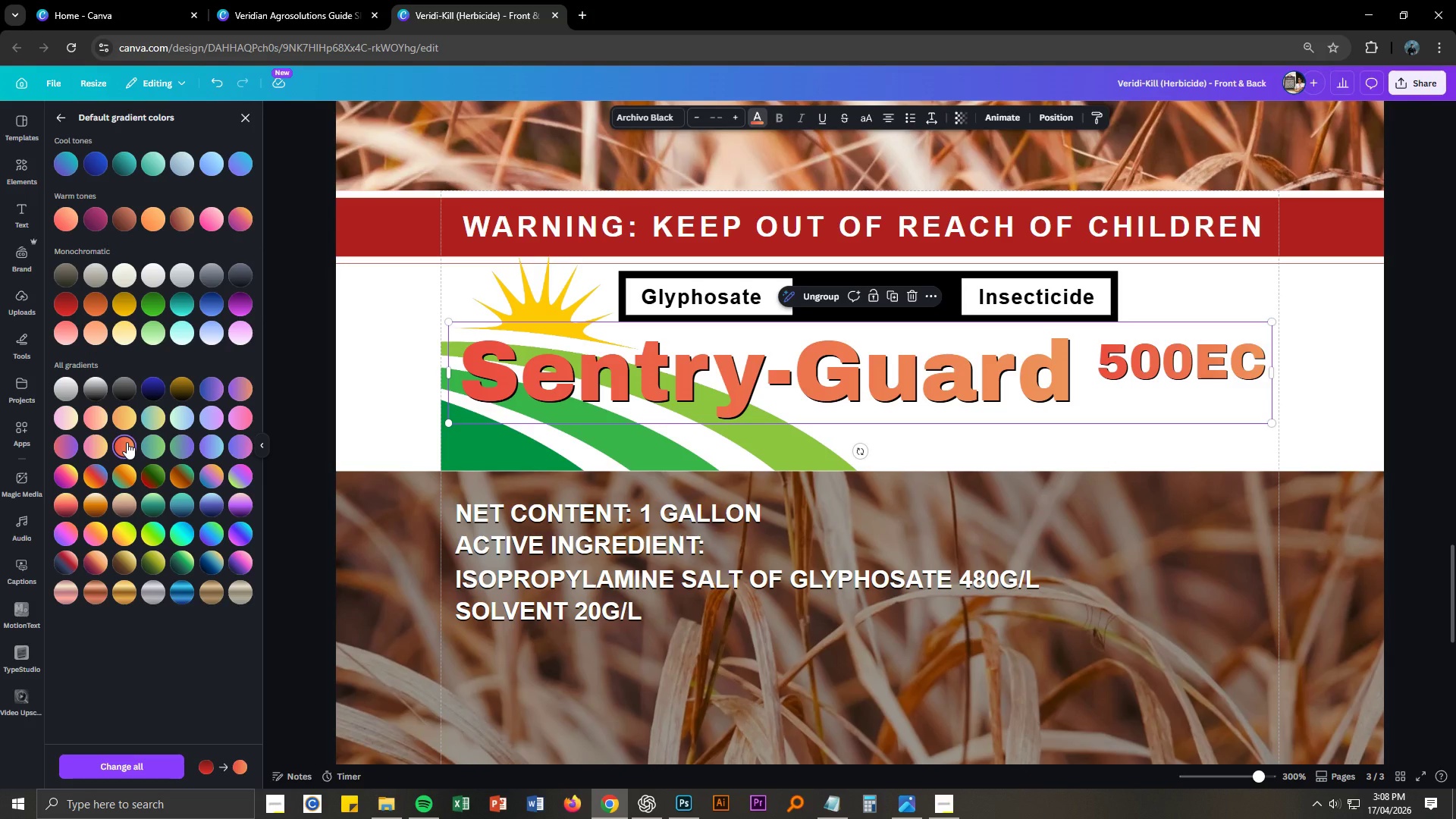 
double_click([127, 442])
 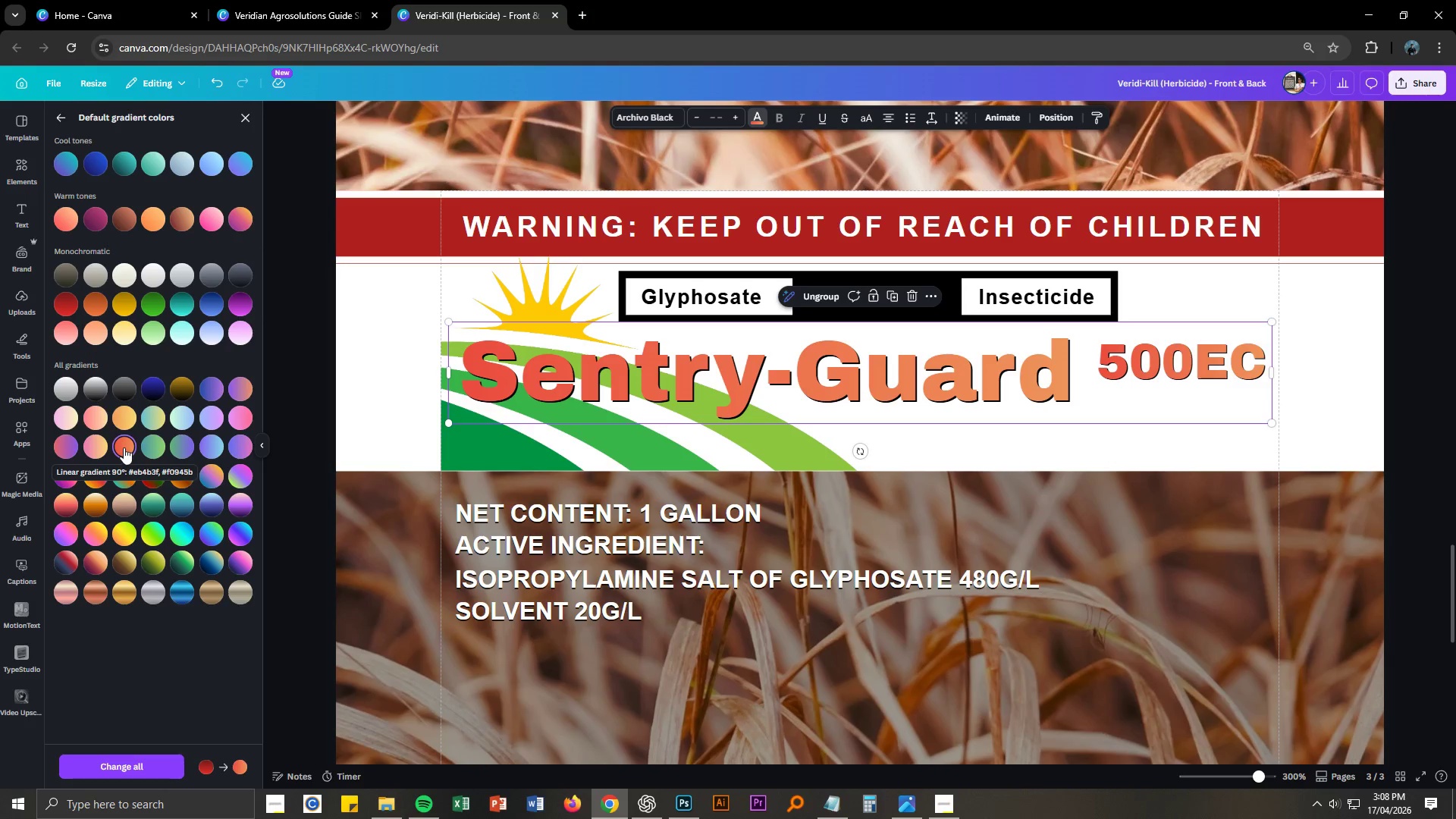 
left_click([124, 447])
 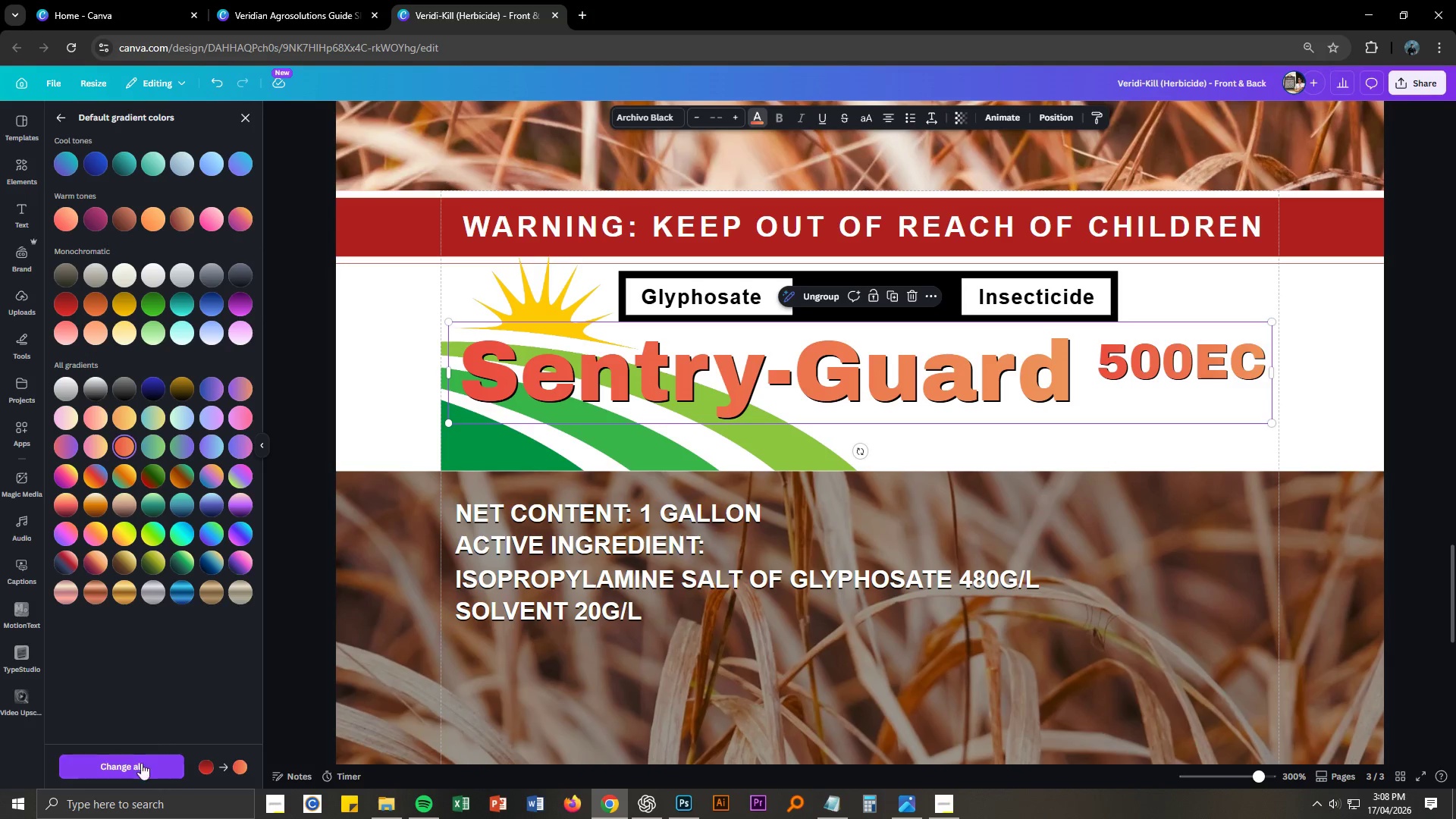 
left_click([139, 767])
 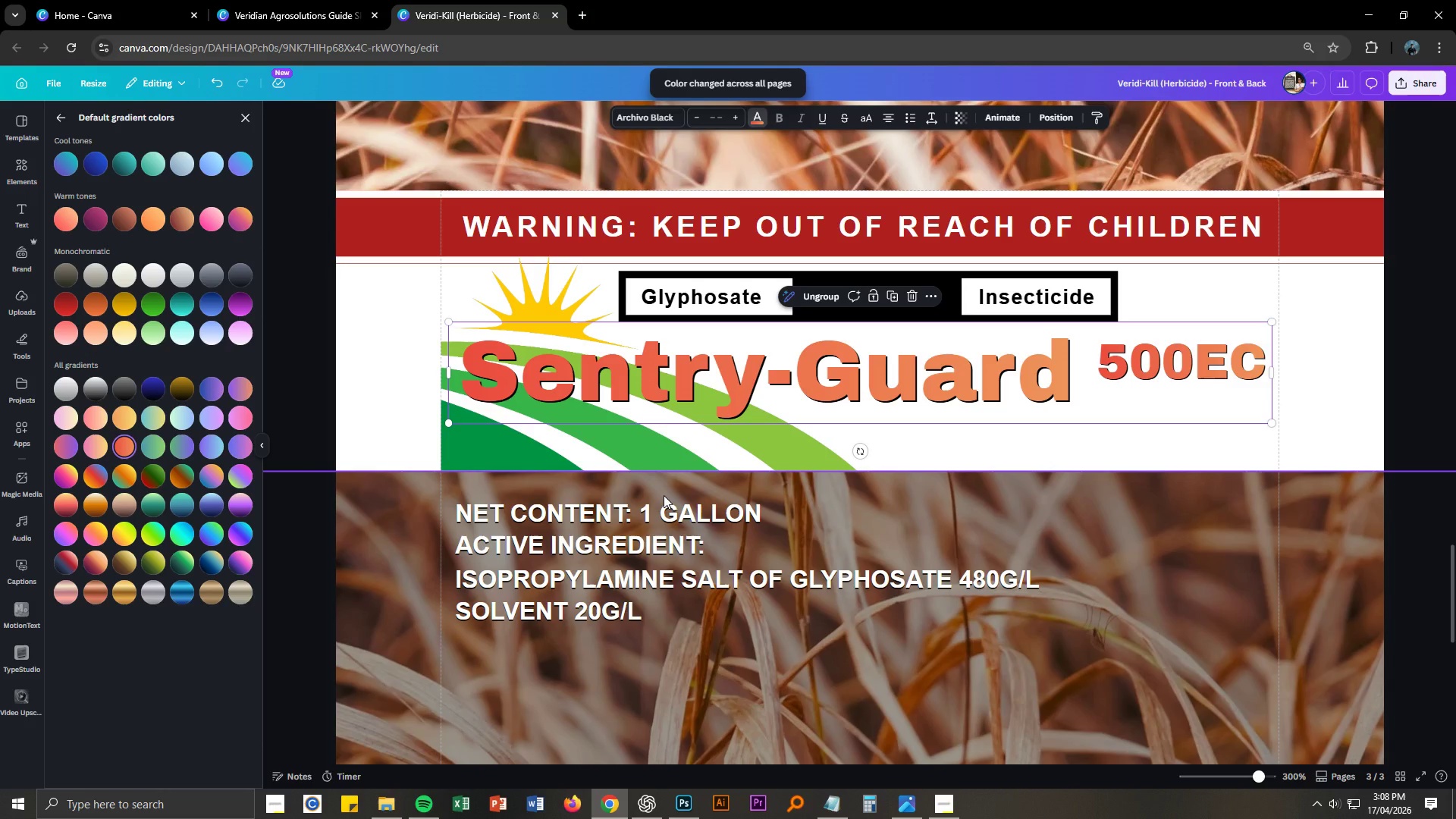 
scroll: coordinate [672, 465], scroll_direction: up, amount: 18.0
 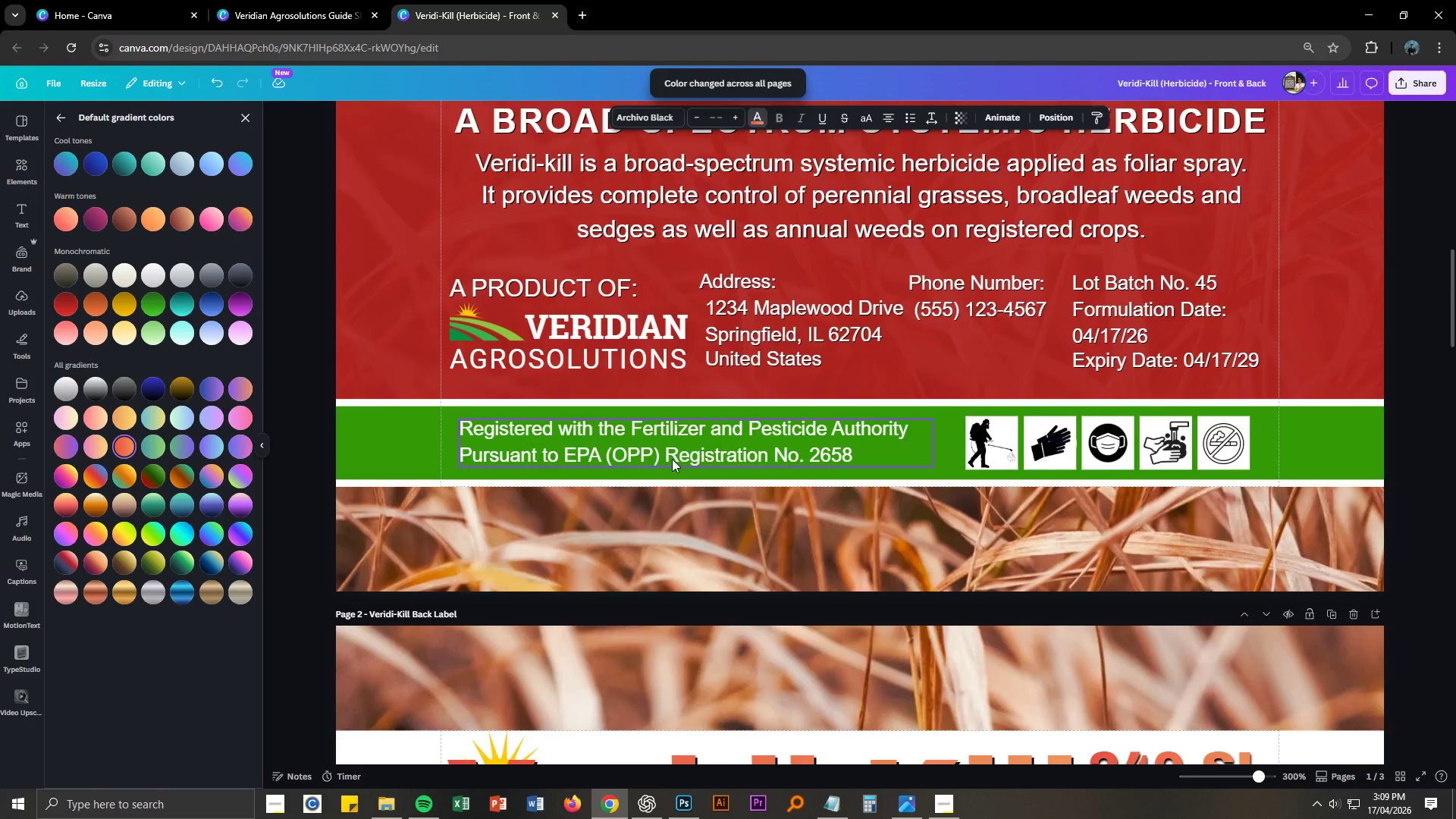 
key(Control+ControlLeft)
 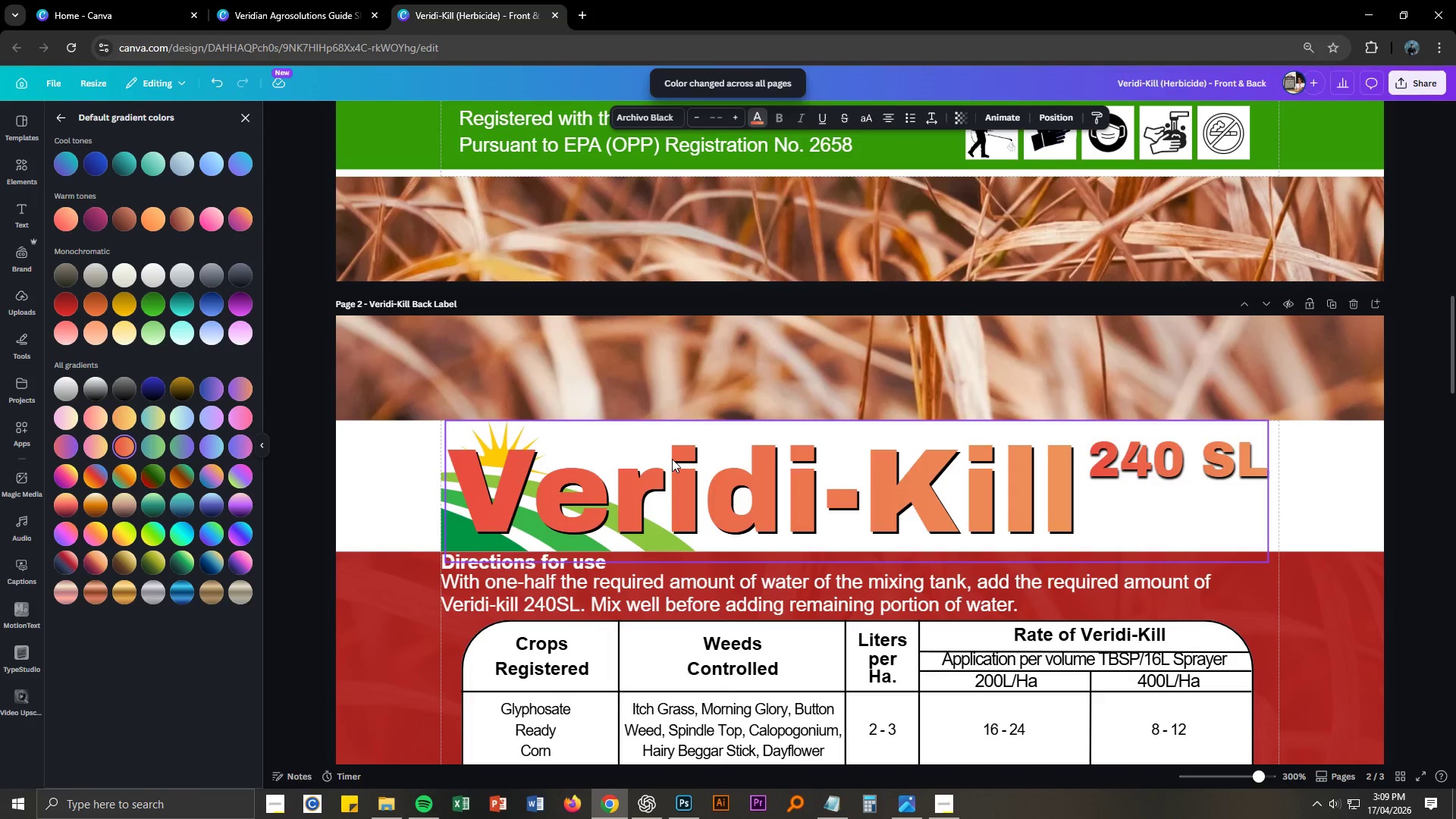 
key(Control+Z)
 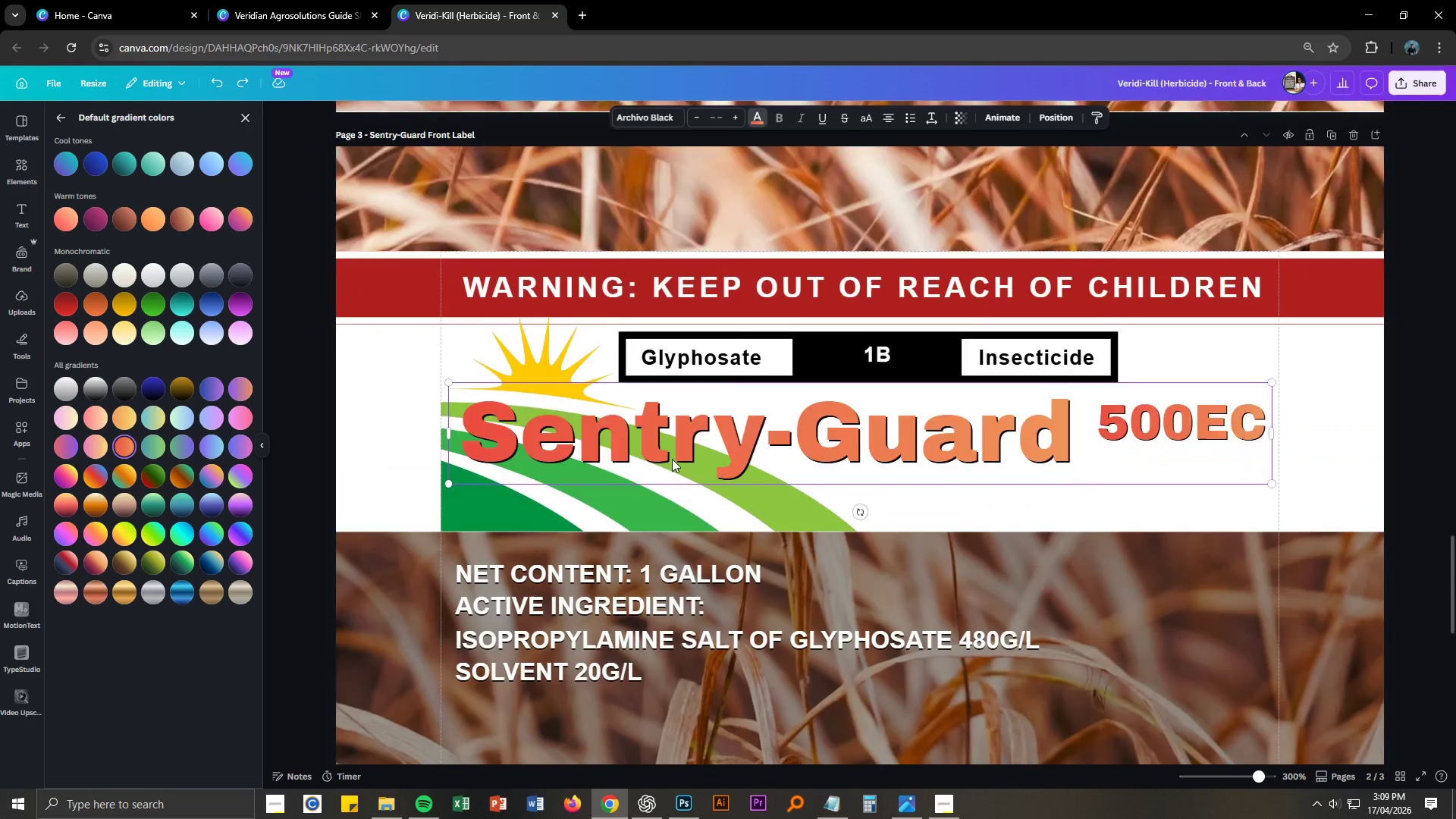 
scroll: coordinate [672, 459], scroll_direction: down, amount: 4.0
 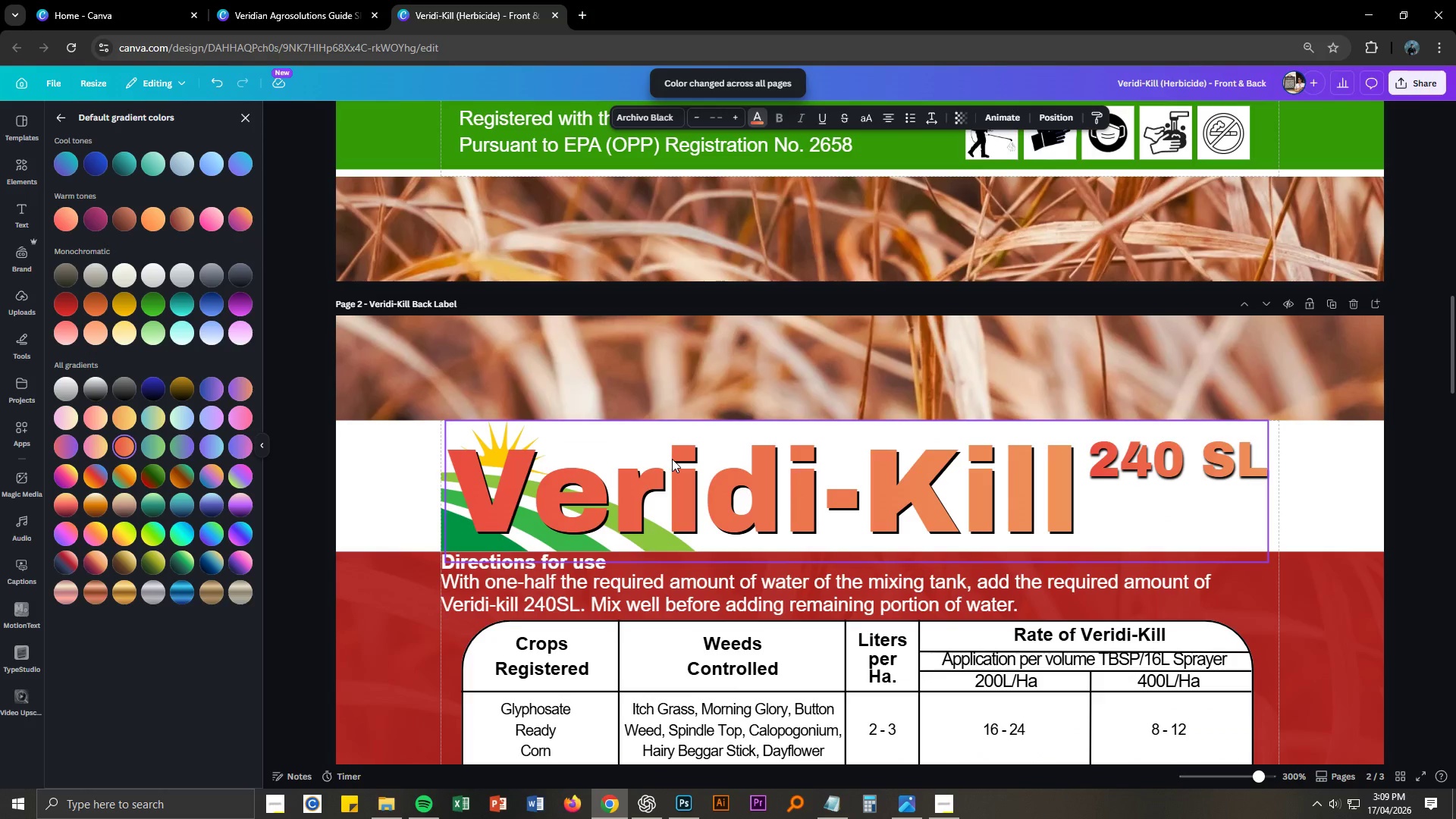 
scroll: coordinate [672, 459], scroll_direction: up, amount: 3.0
 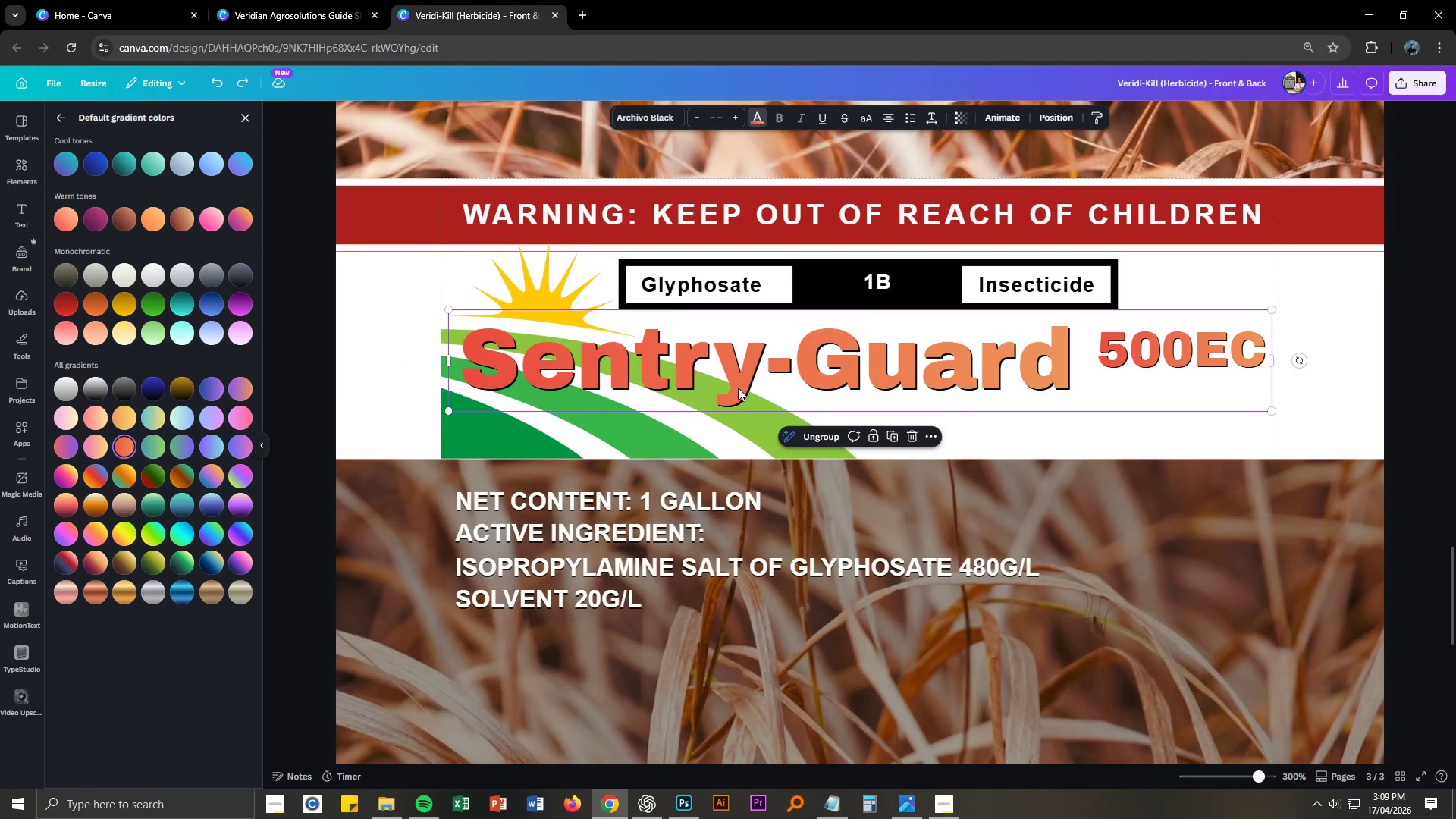 
left_click([736, 383])
 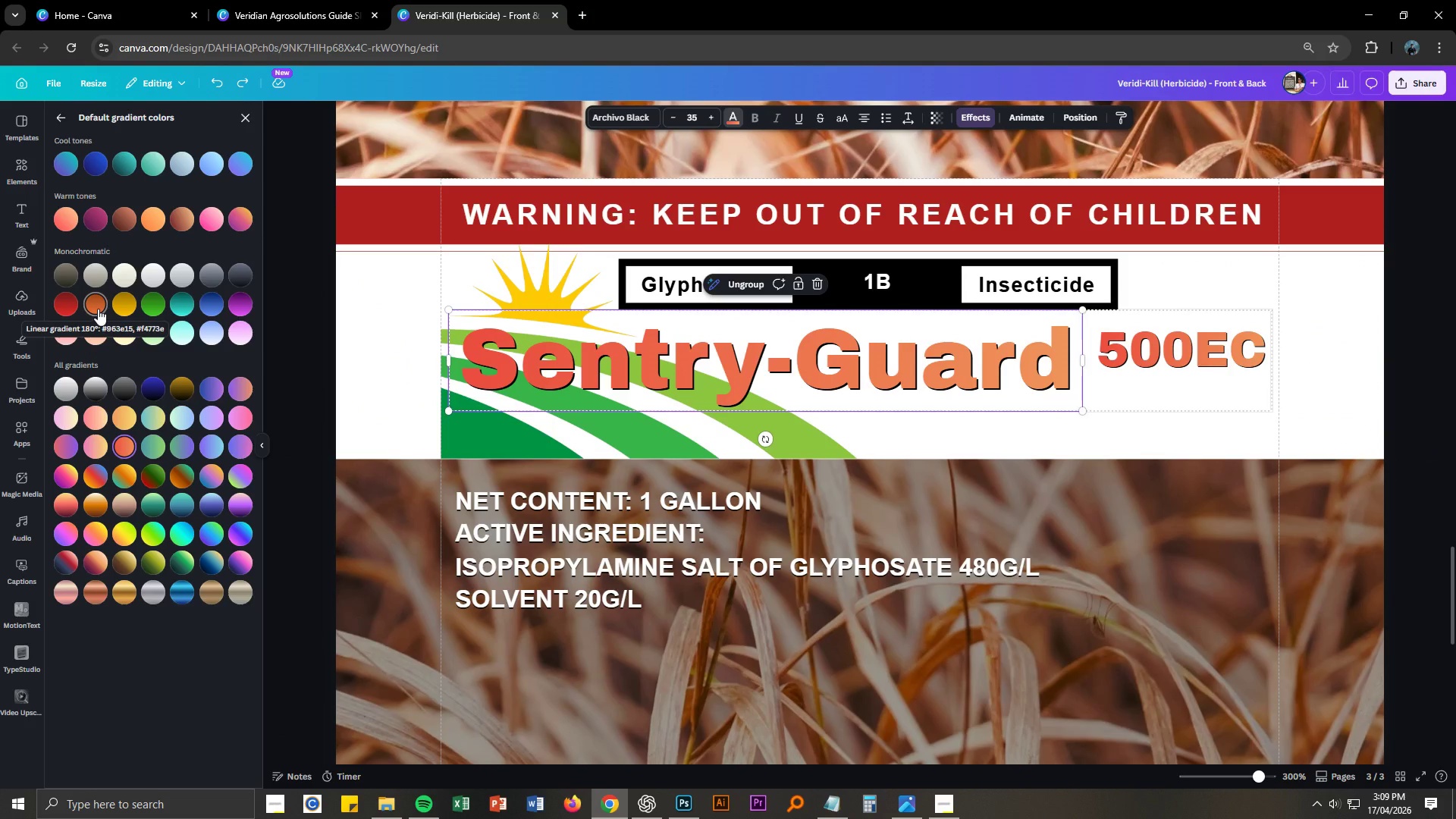 
left_click([98, 309])
 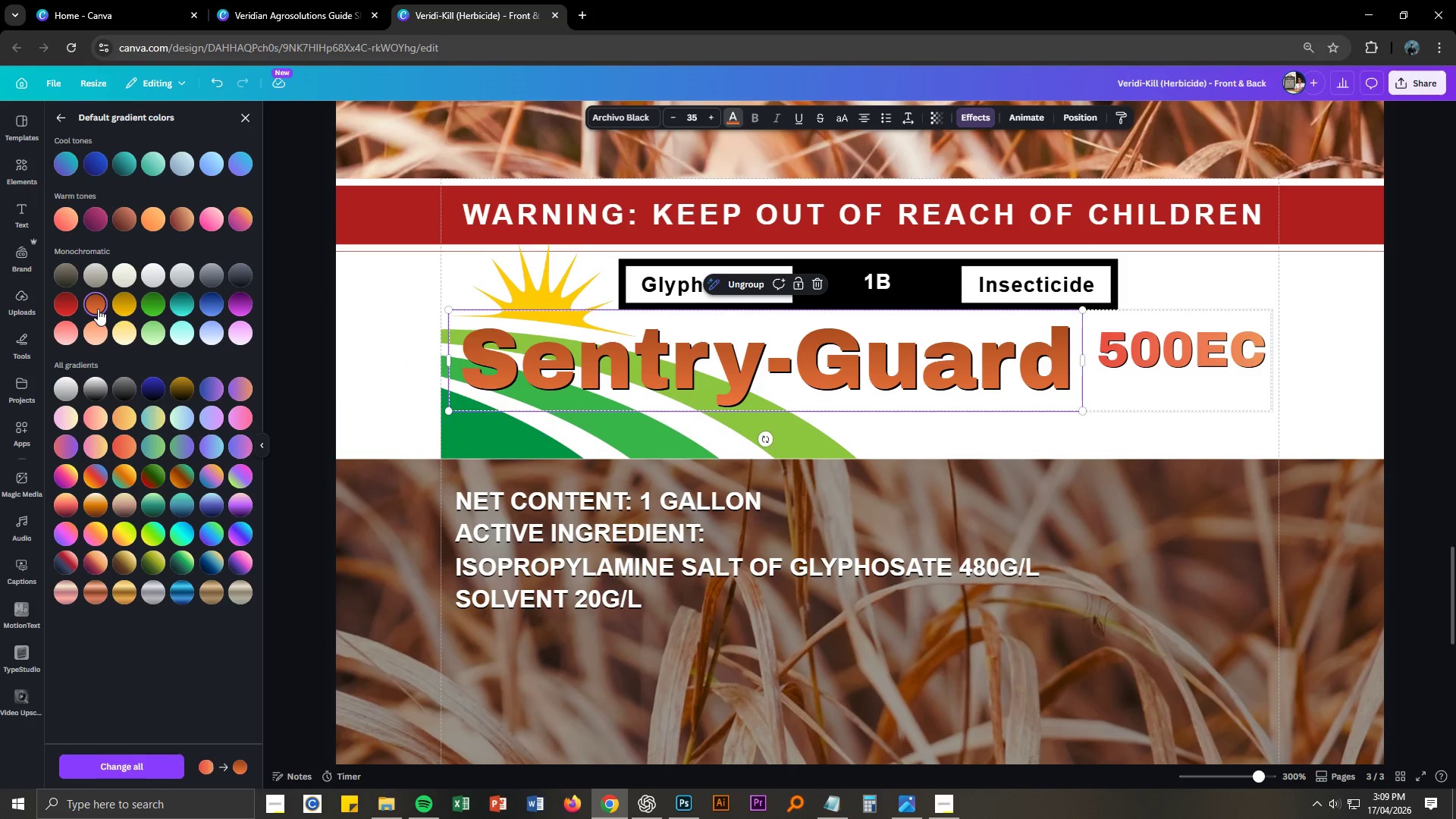 
left_click([67, 216])
 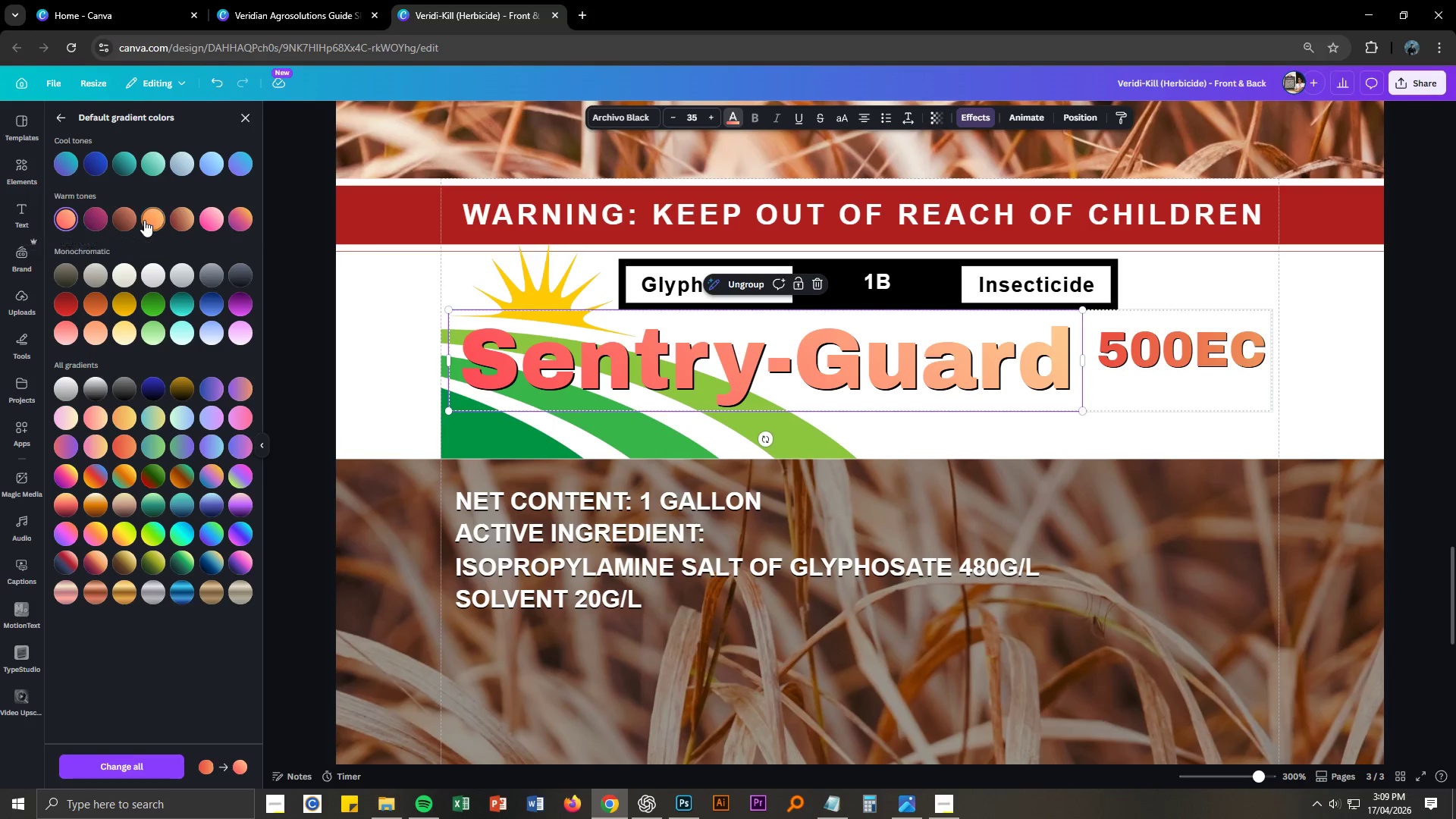 
left_click([150, 220])
 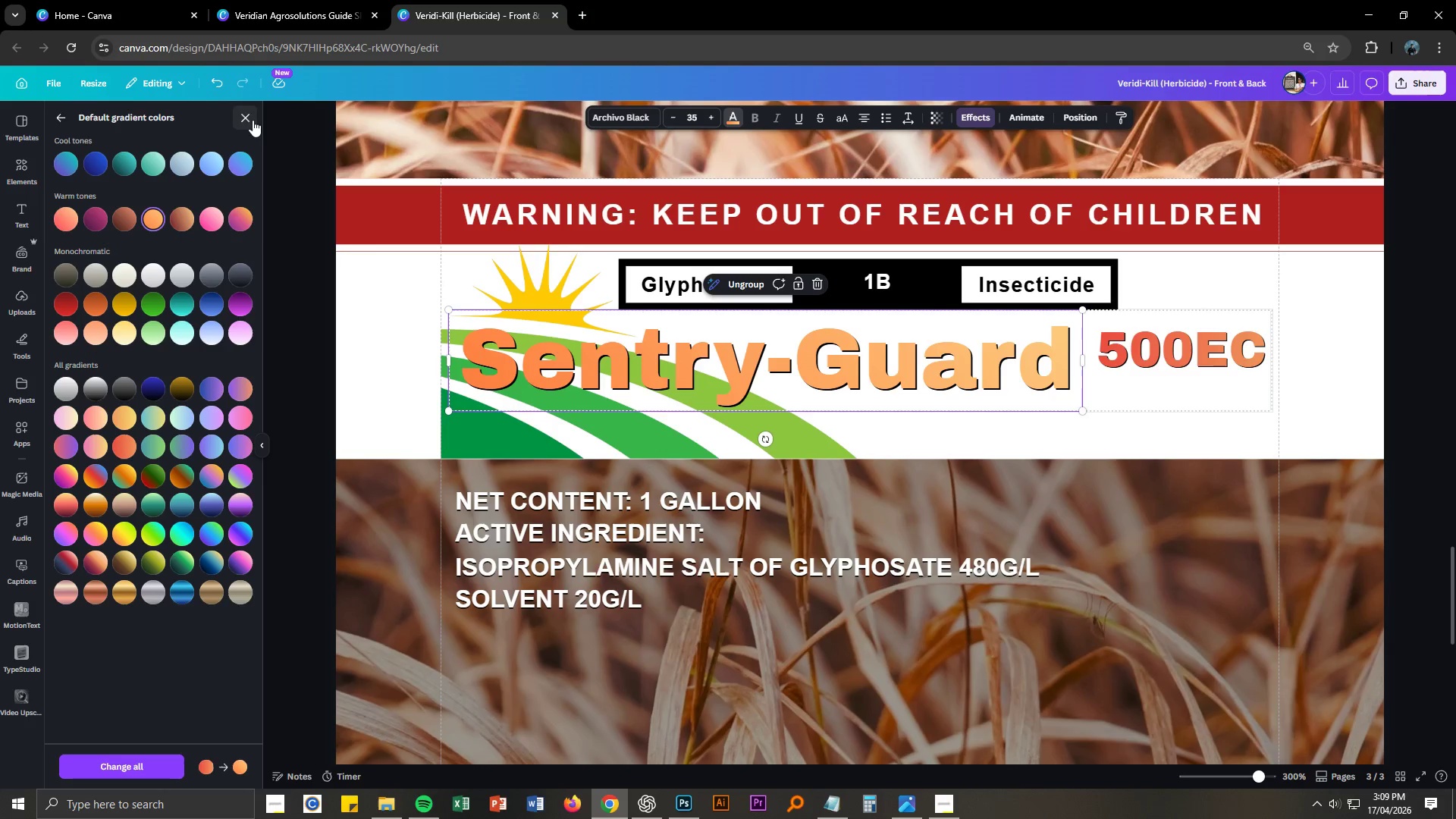 
left_click([58, 117])
 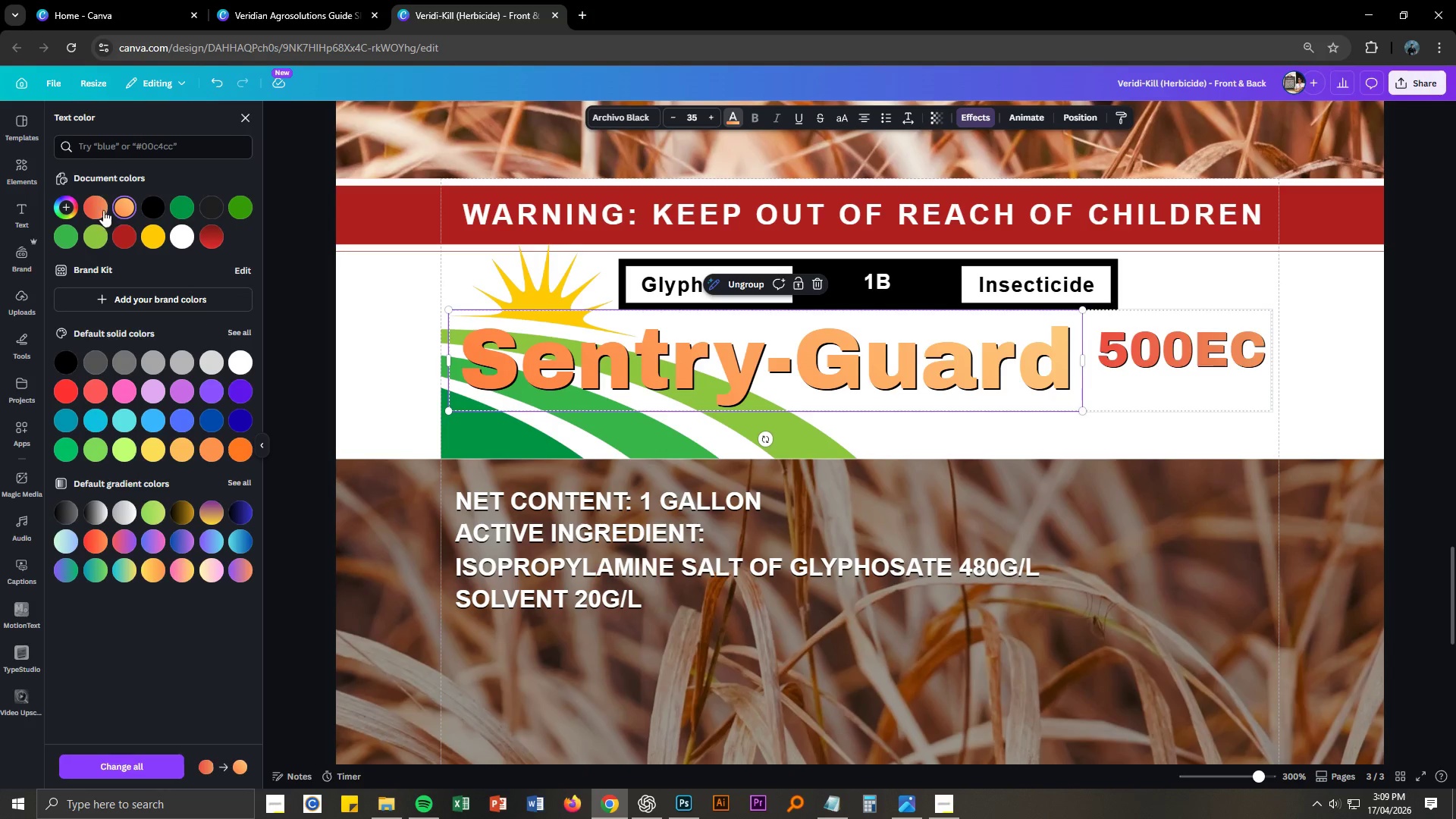 
left_click([97, 206])
 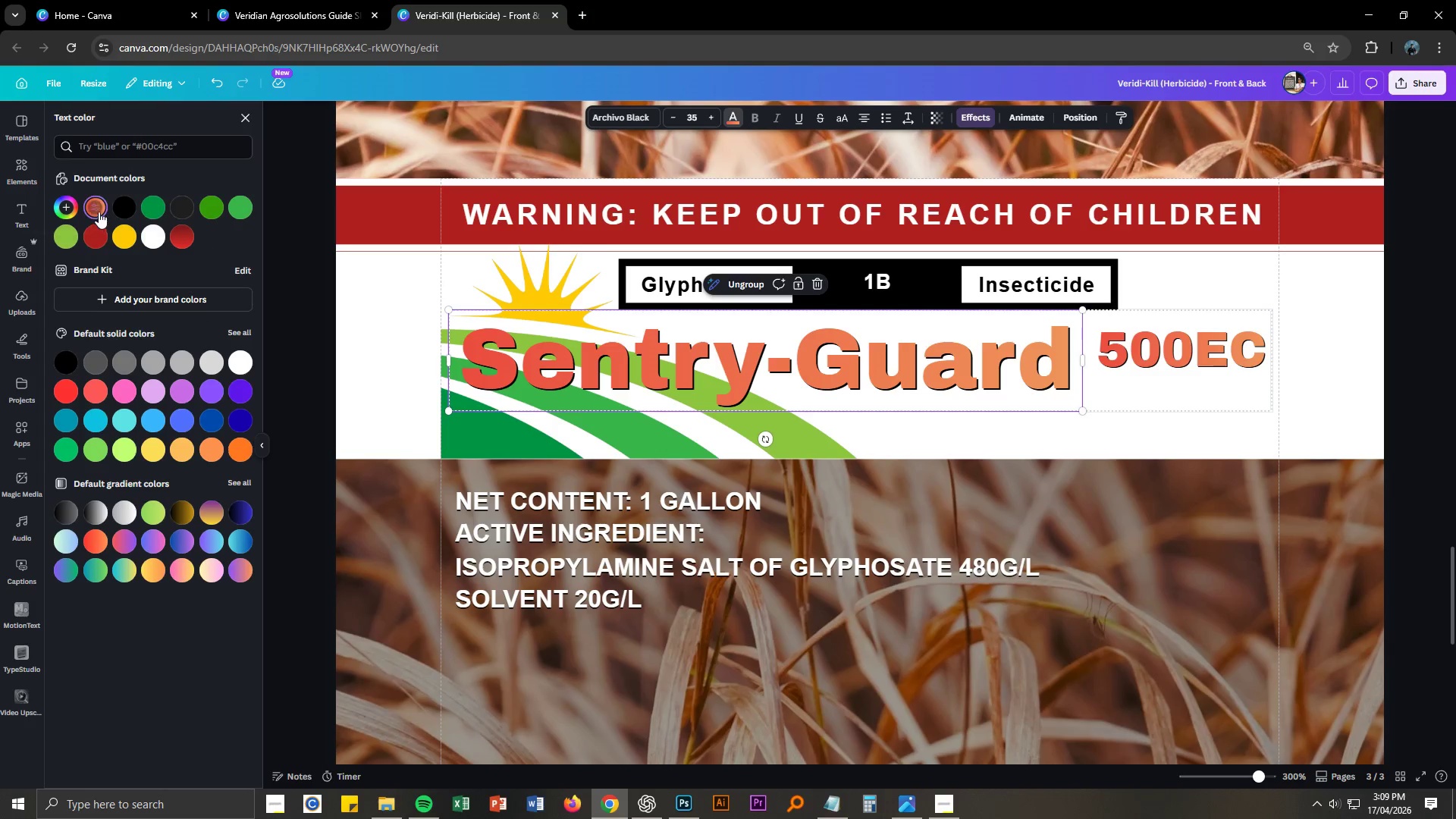 
left_click([96, 212])
 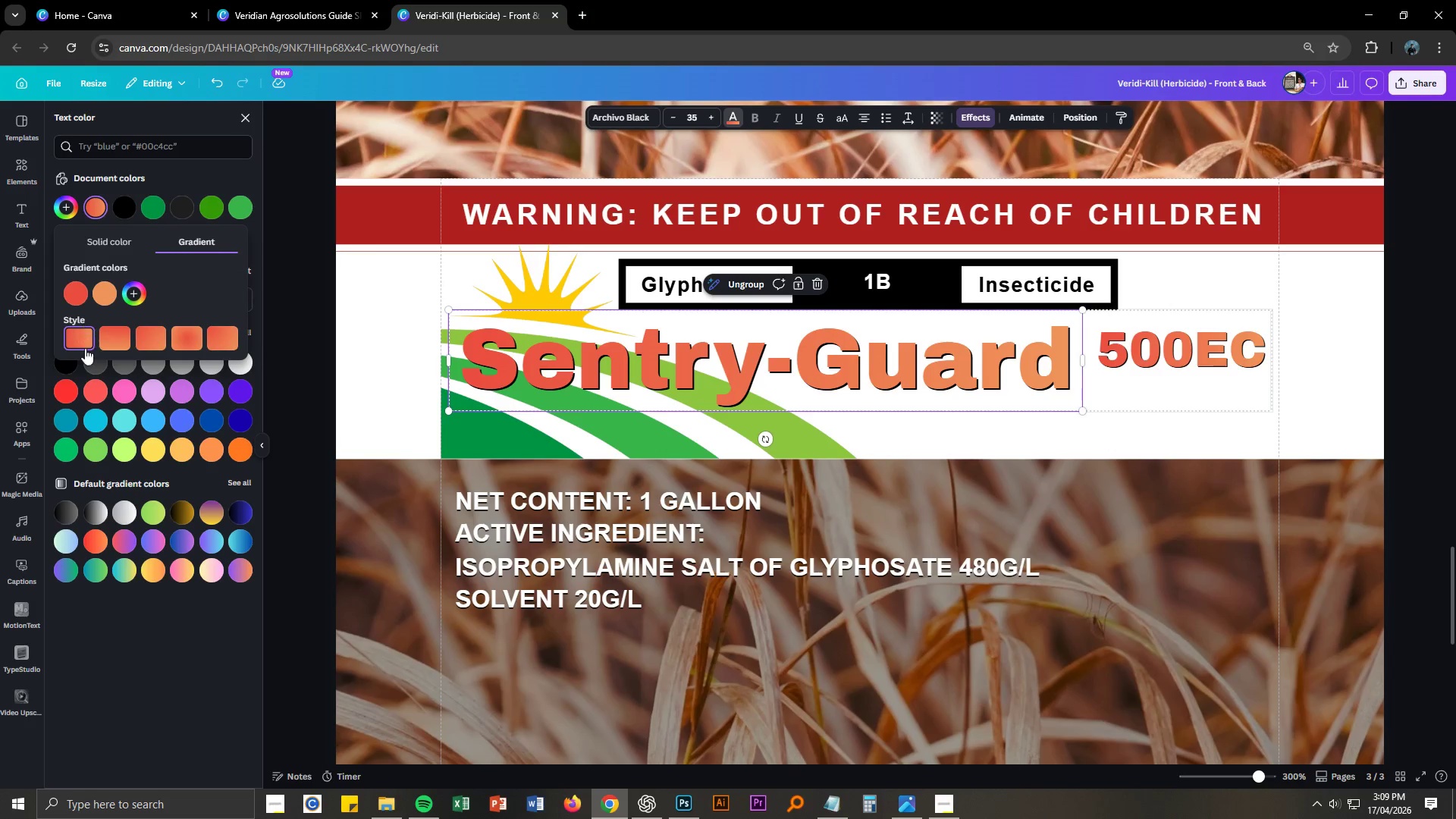 
left_click([111, 343])
 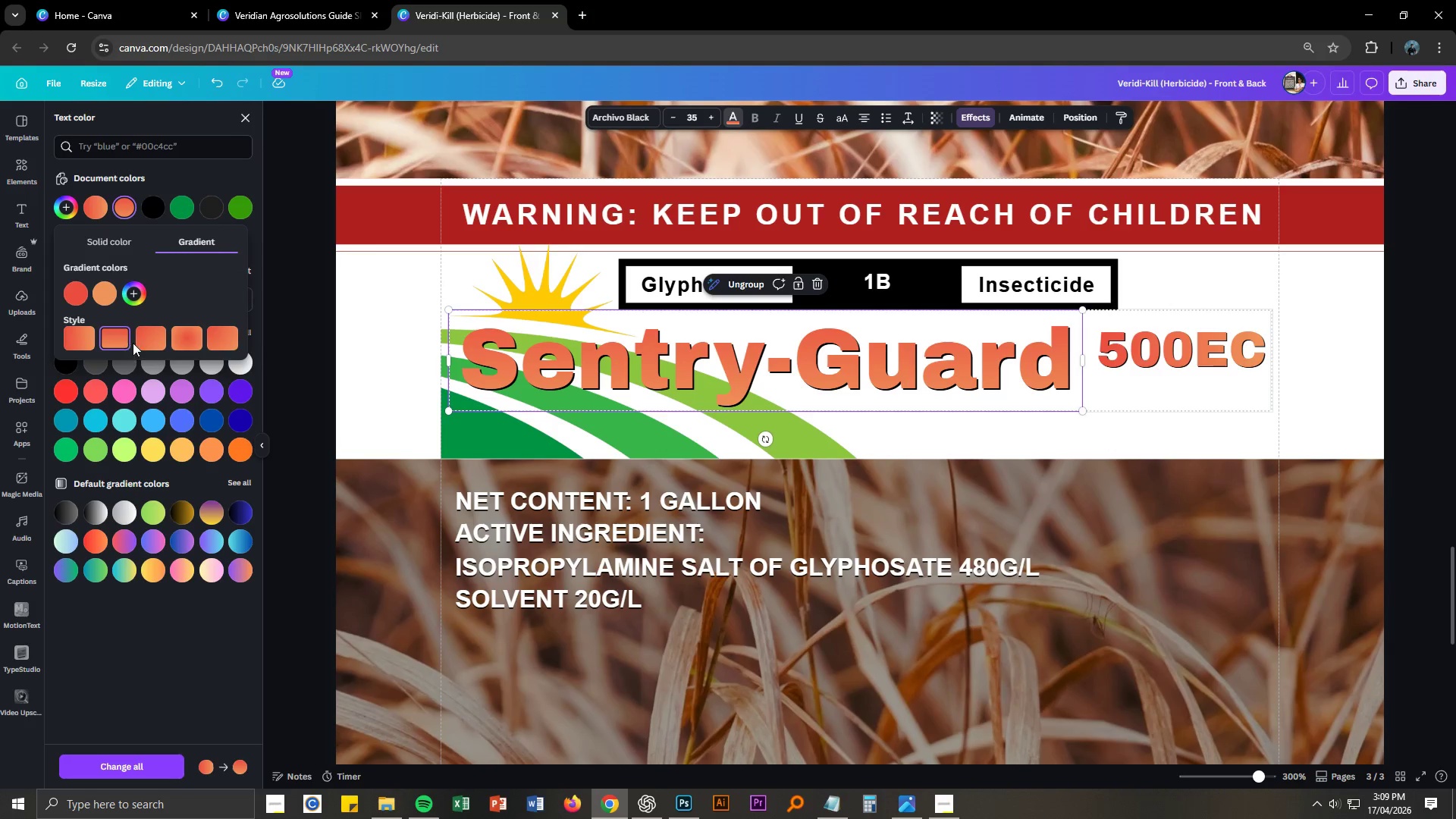 
left_click([148, 340])
 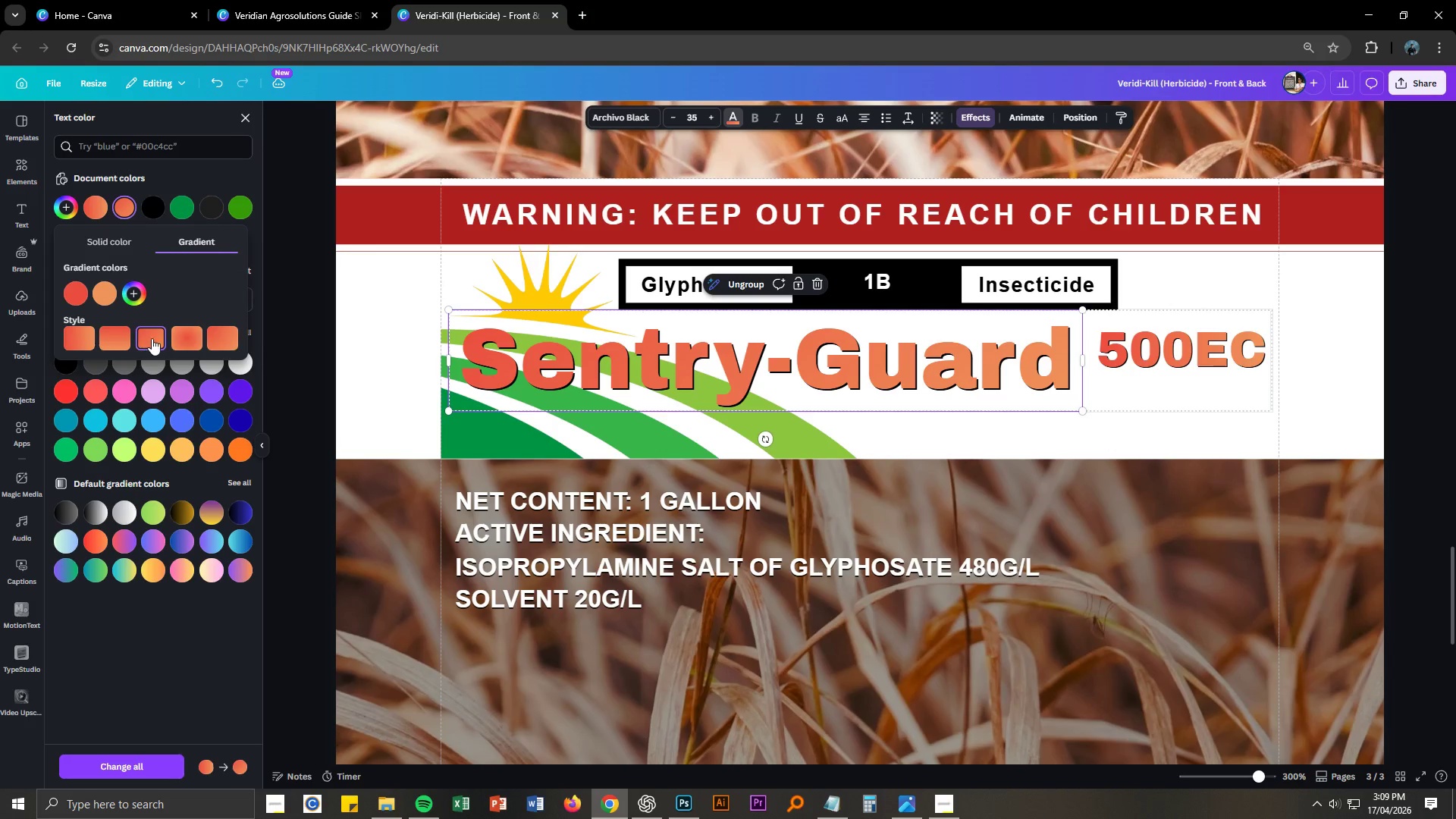 
double_click([143, 340])
 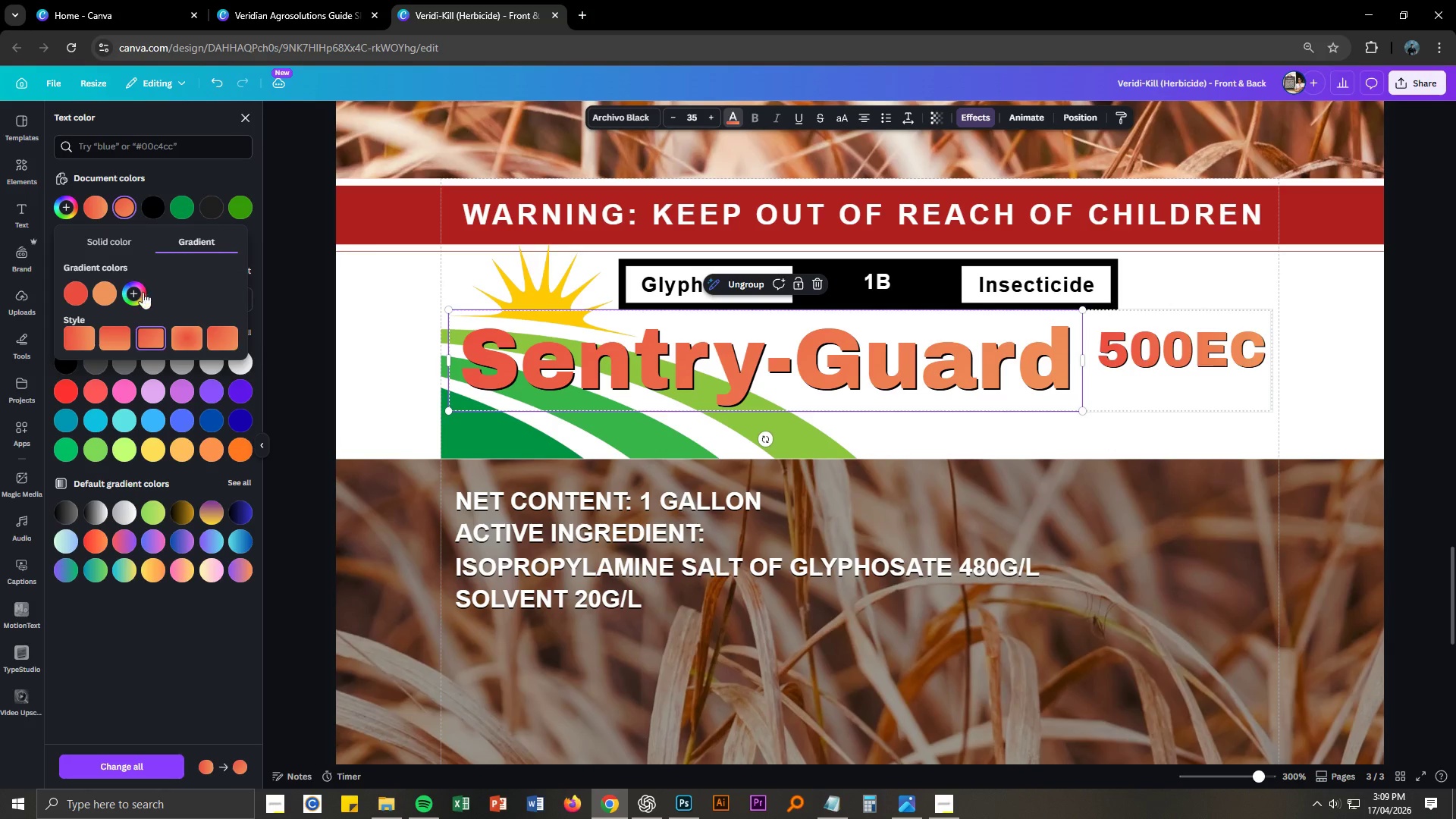 
left_click([126, 290])
 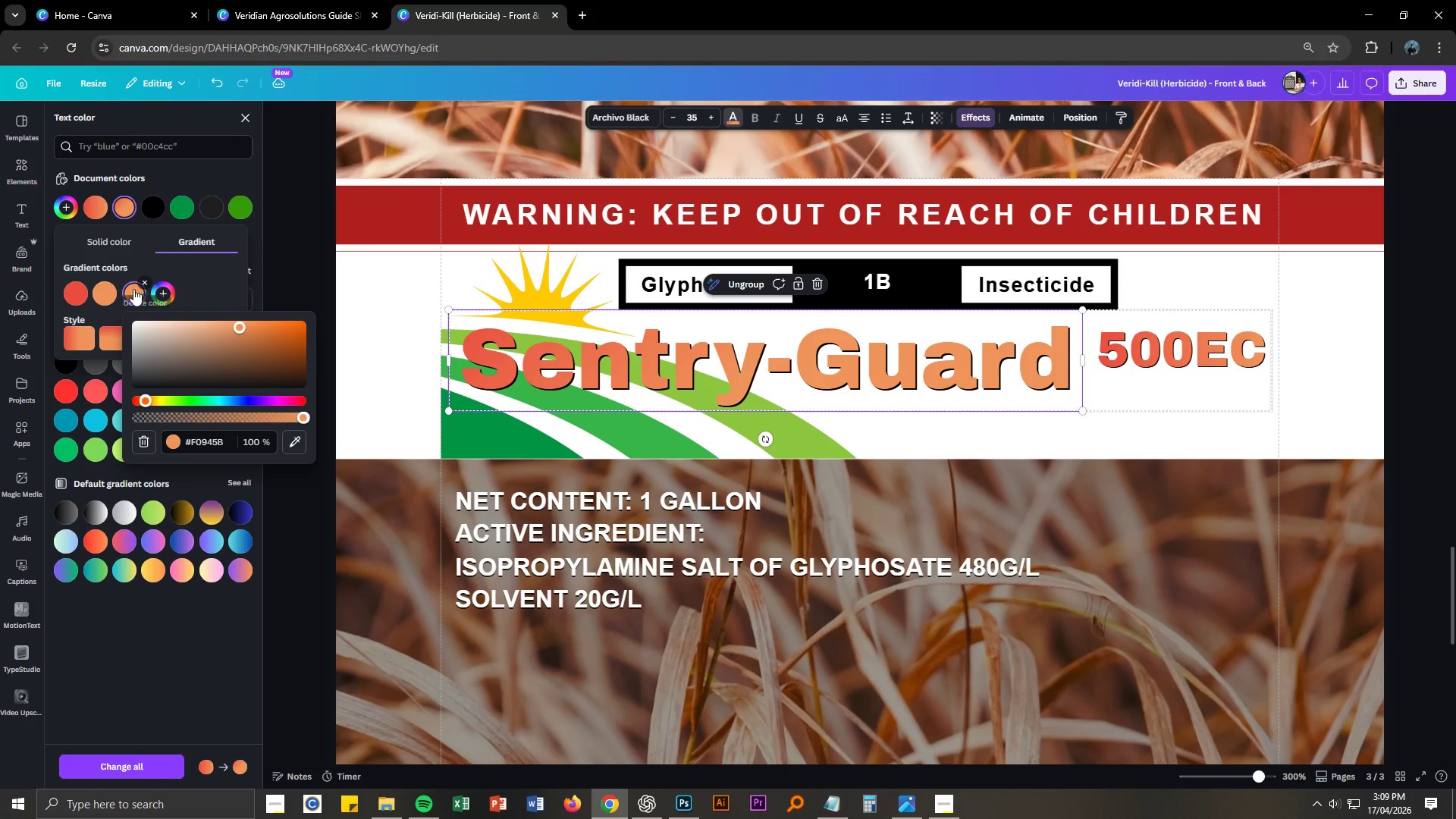 
left_click([145, 281])
 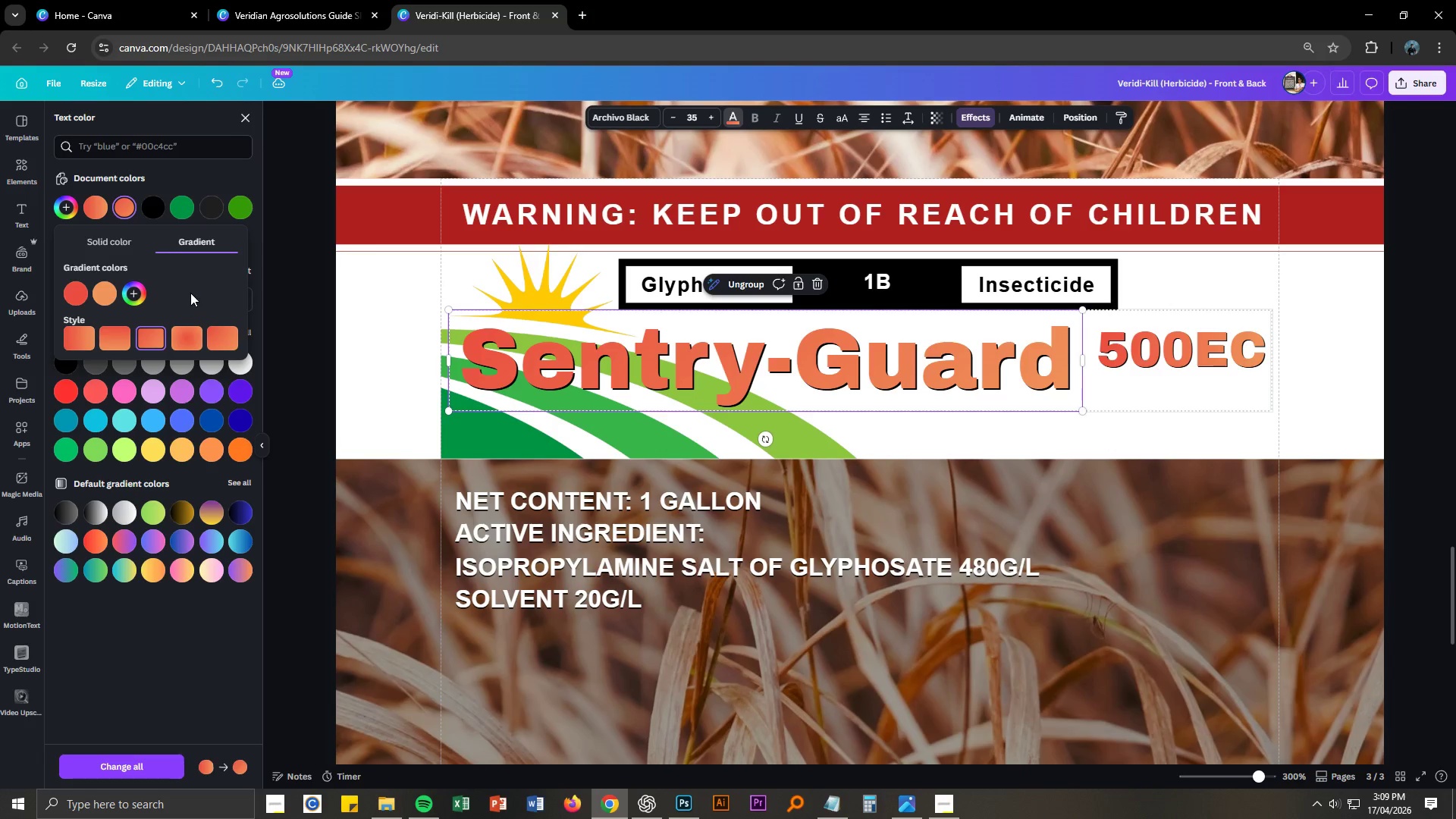 
left_click([127, 202])
 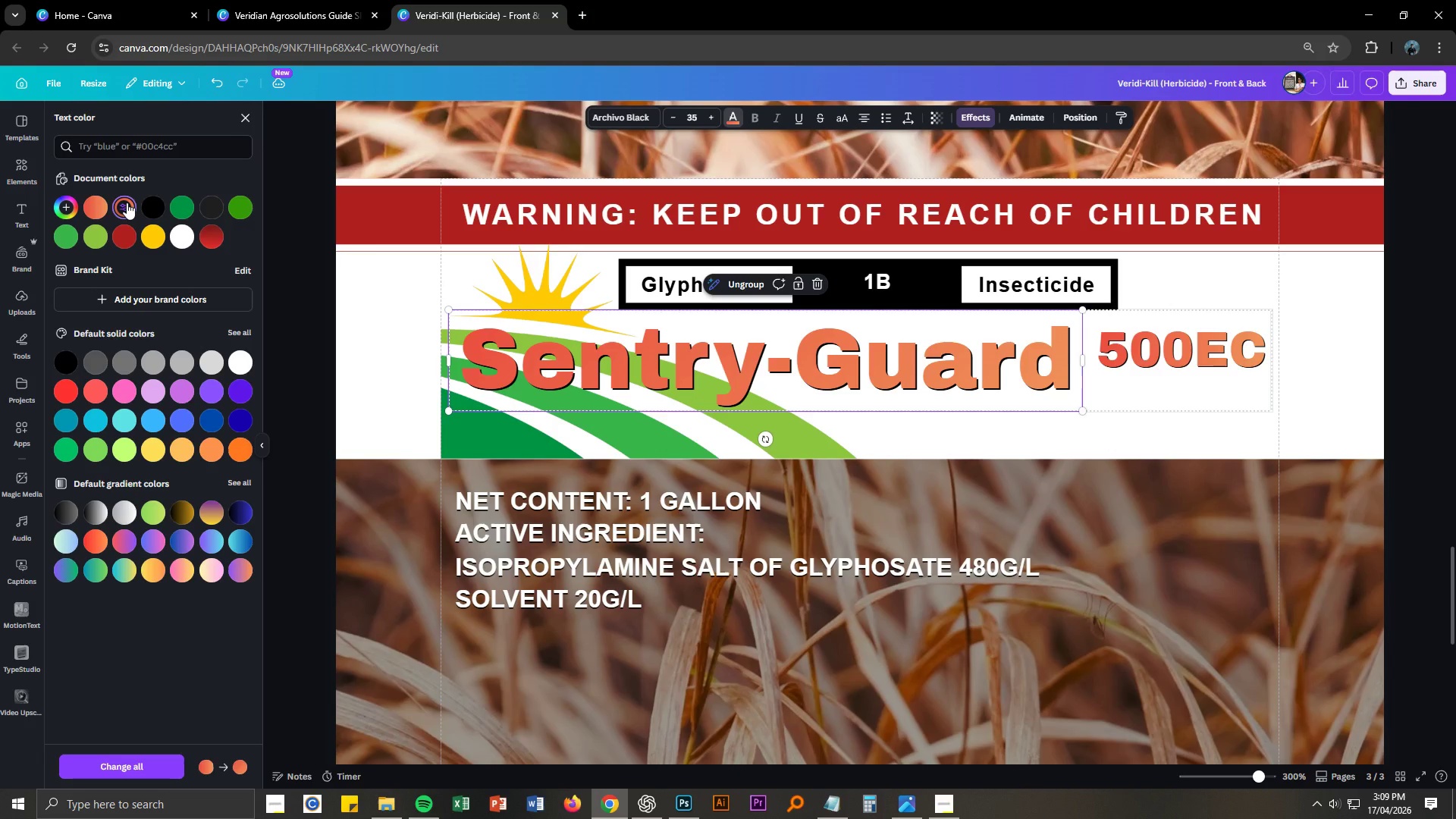 
left_click([127, 202])
 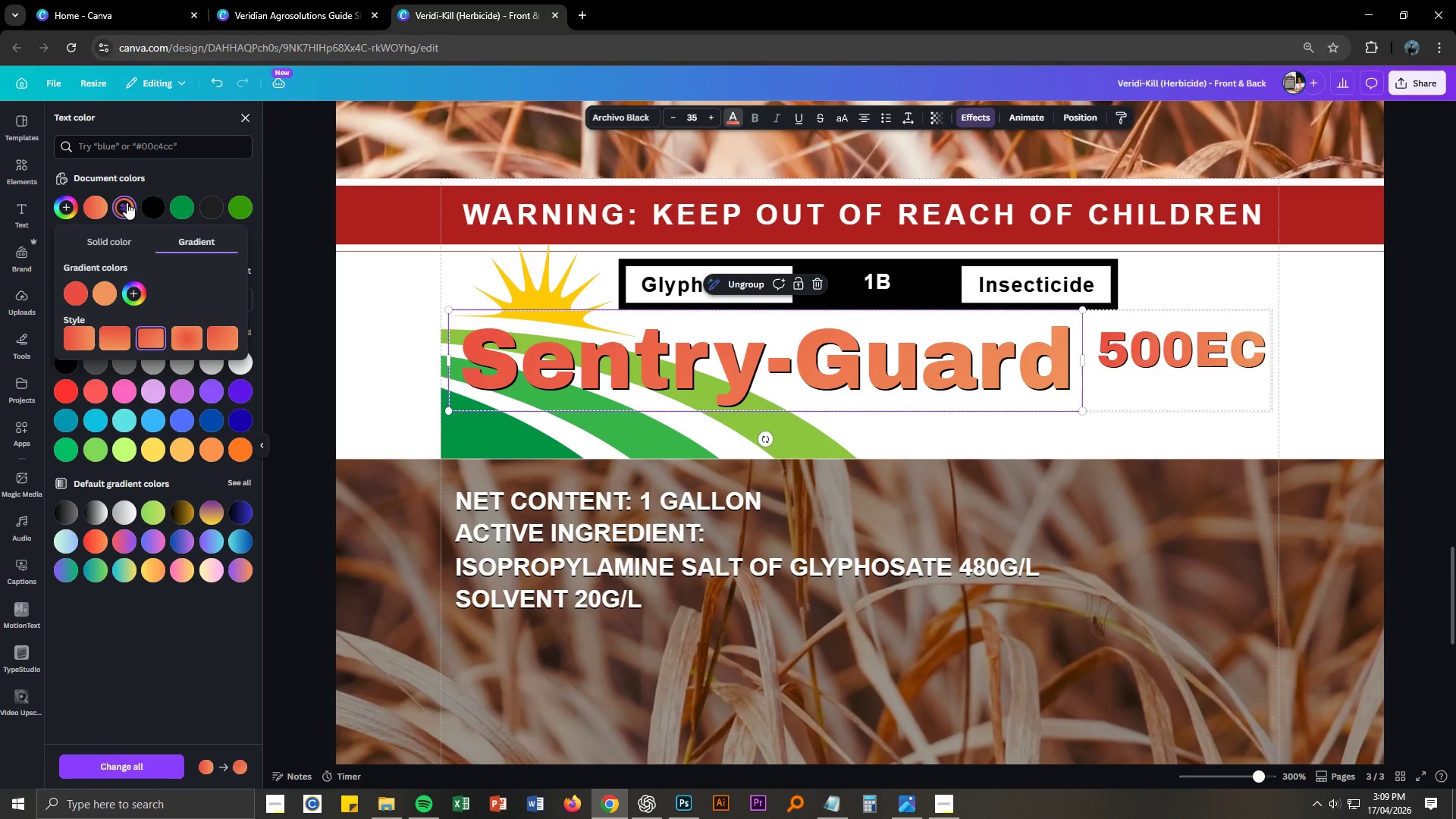 
left_click([126, 205])
 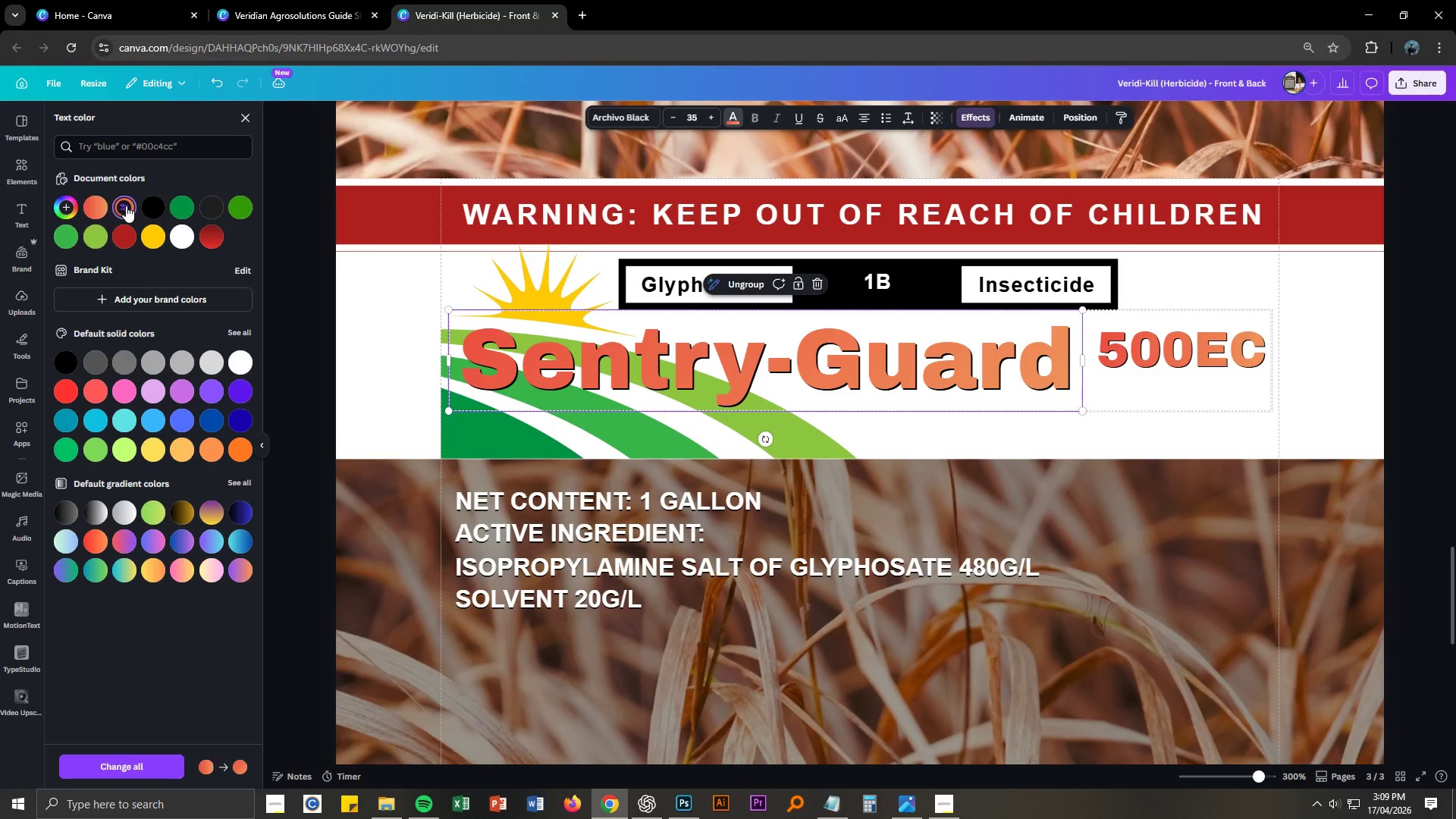 
left_click([126, 206])
 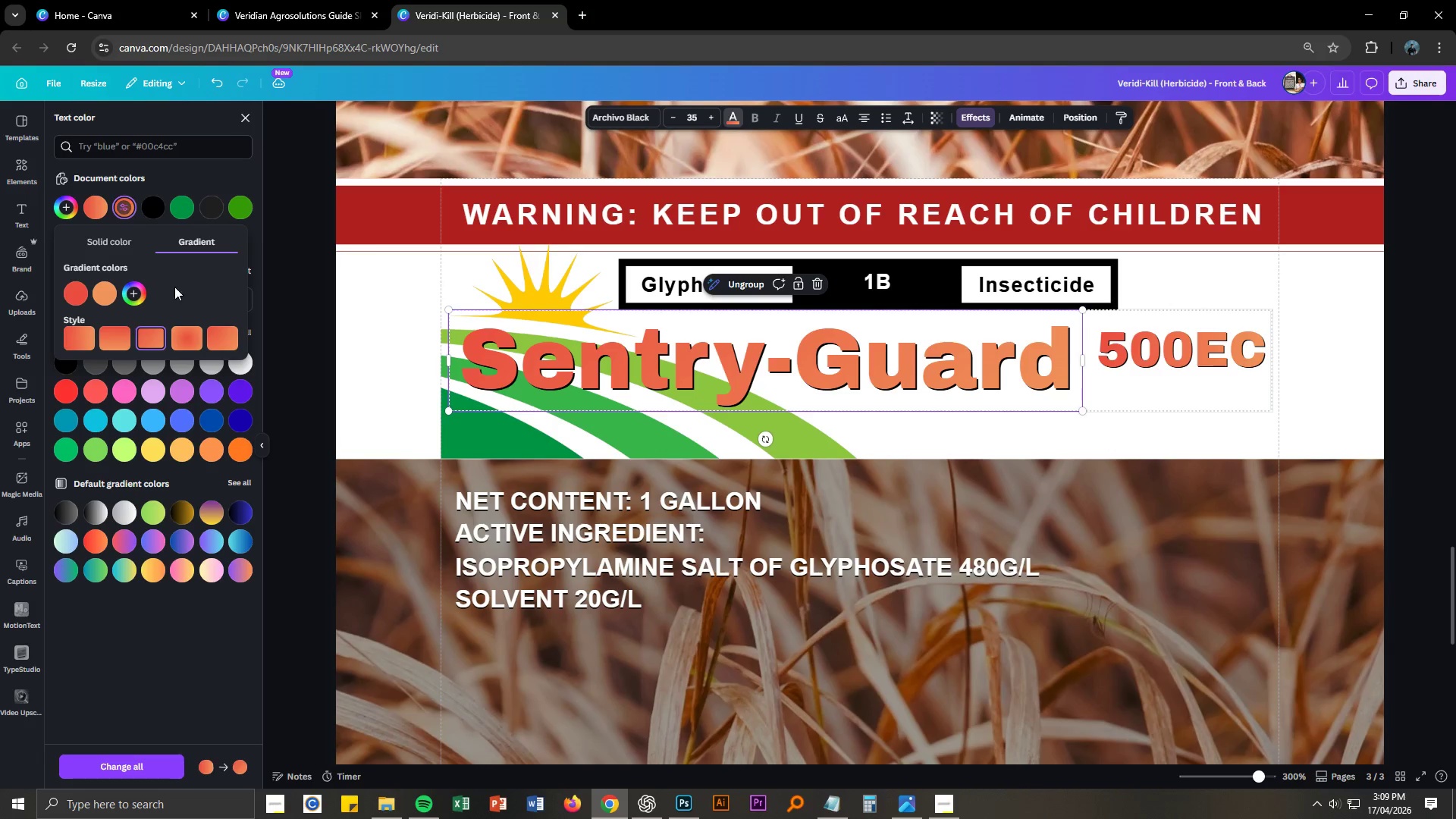 
scroll: coordinate [175, 309], scroll_direction: down, amount: 1.0
 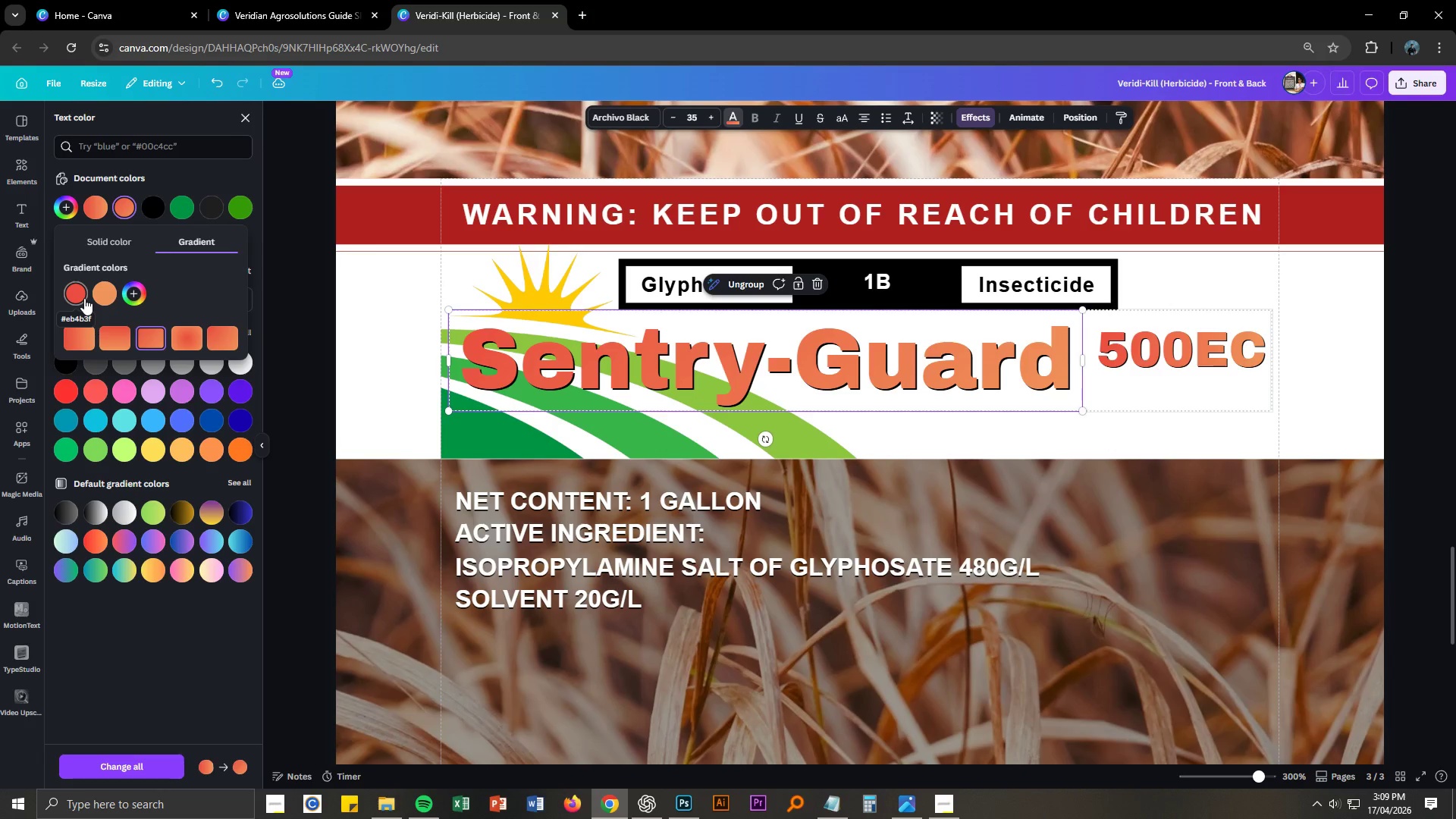 
left_click([80, 297])
 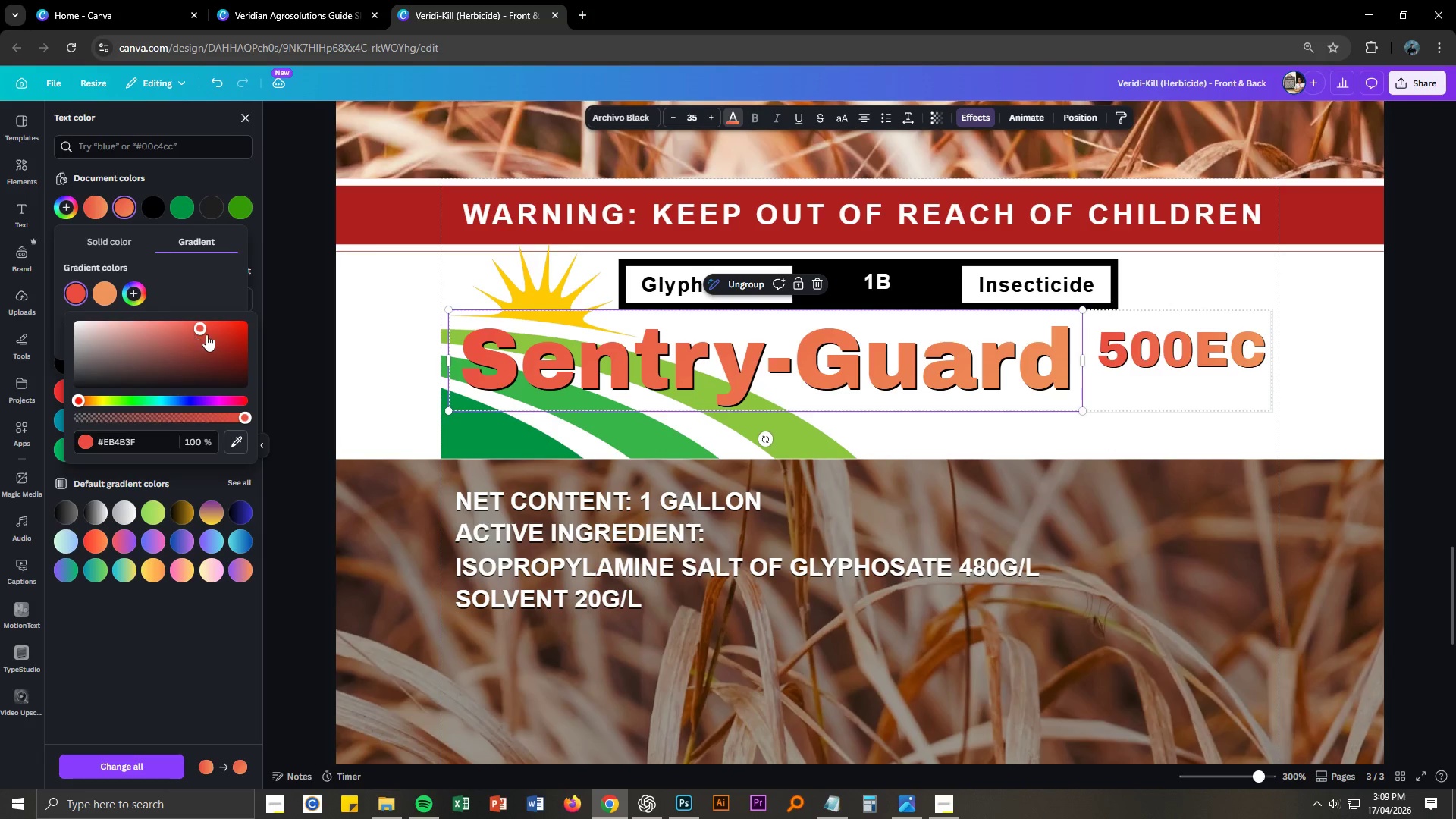 
left_click([230, 325])
 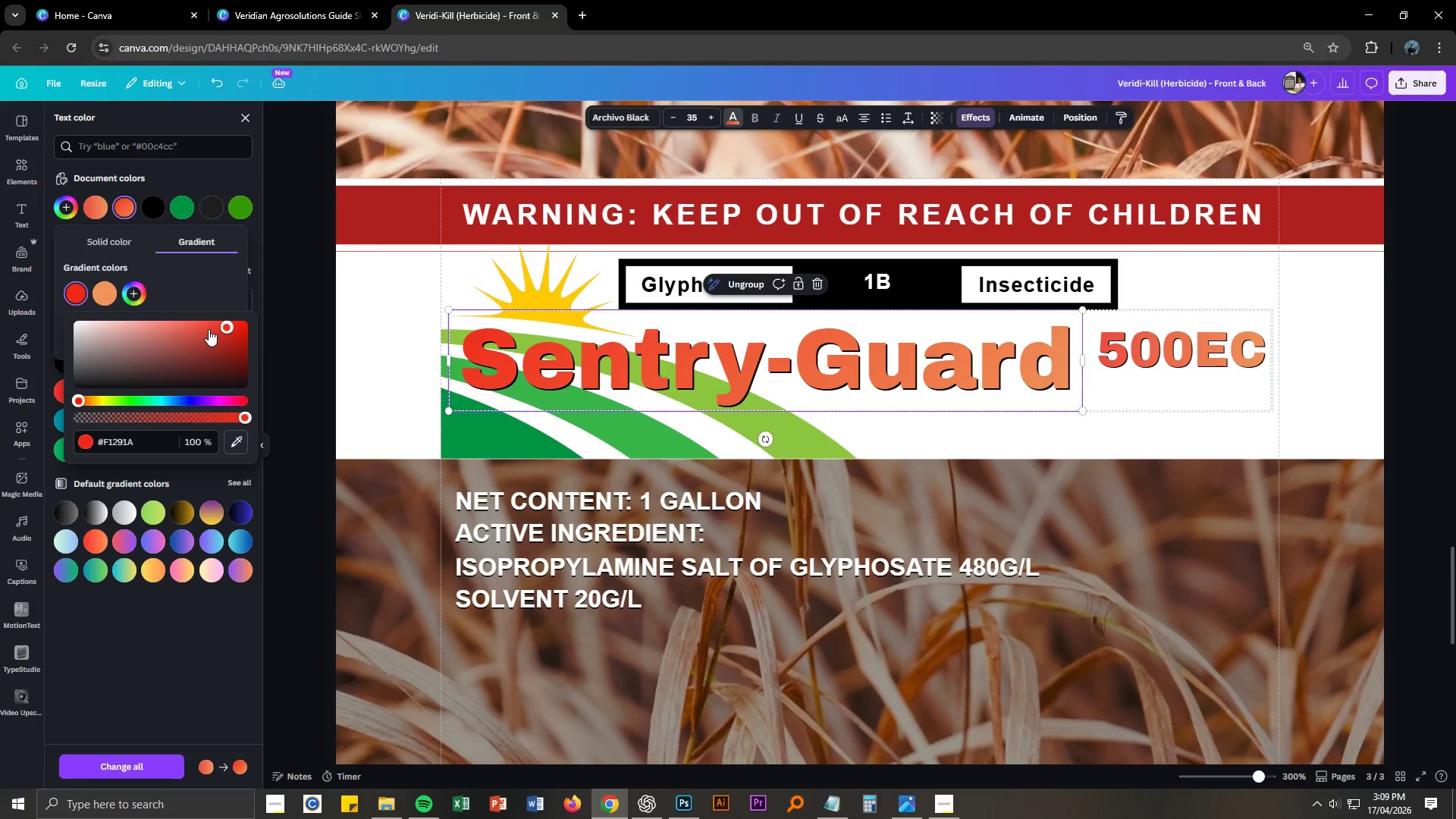 
left_click([209, 323])
 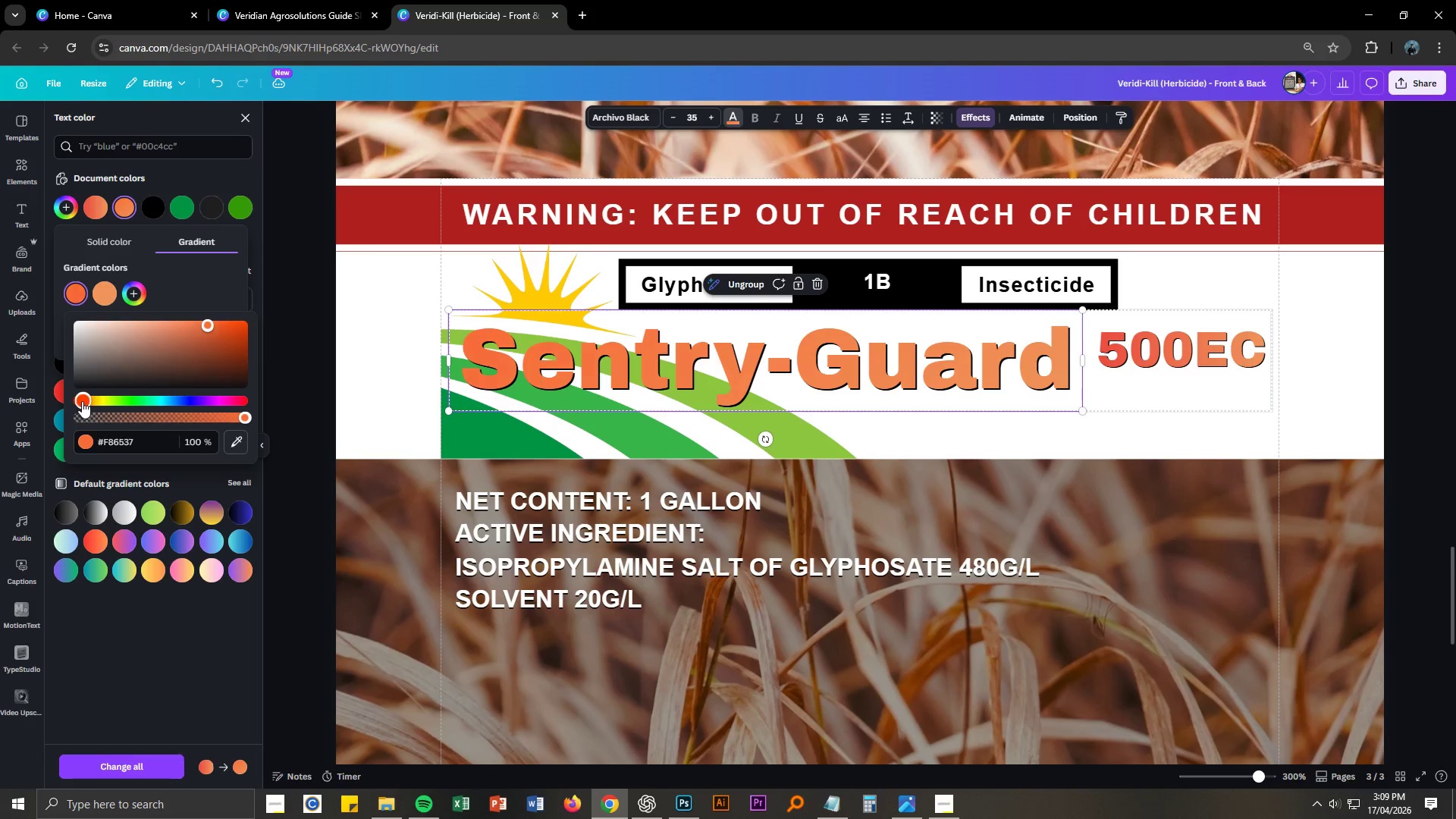 
left_click([240, 320])
 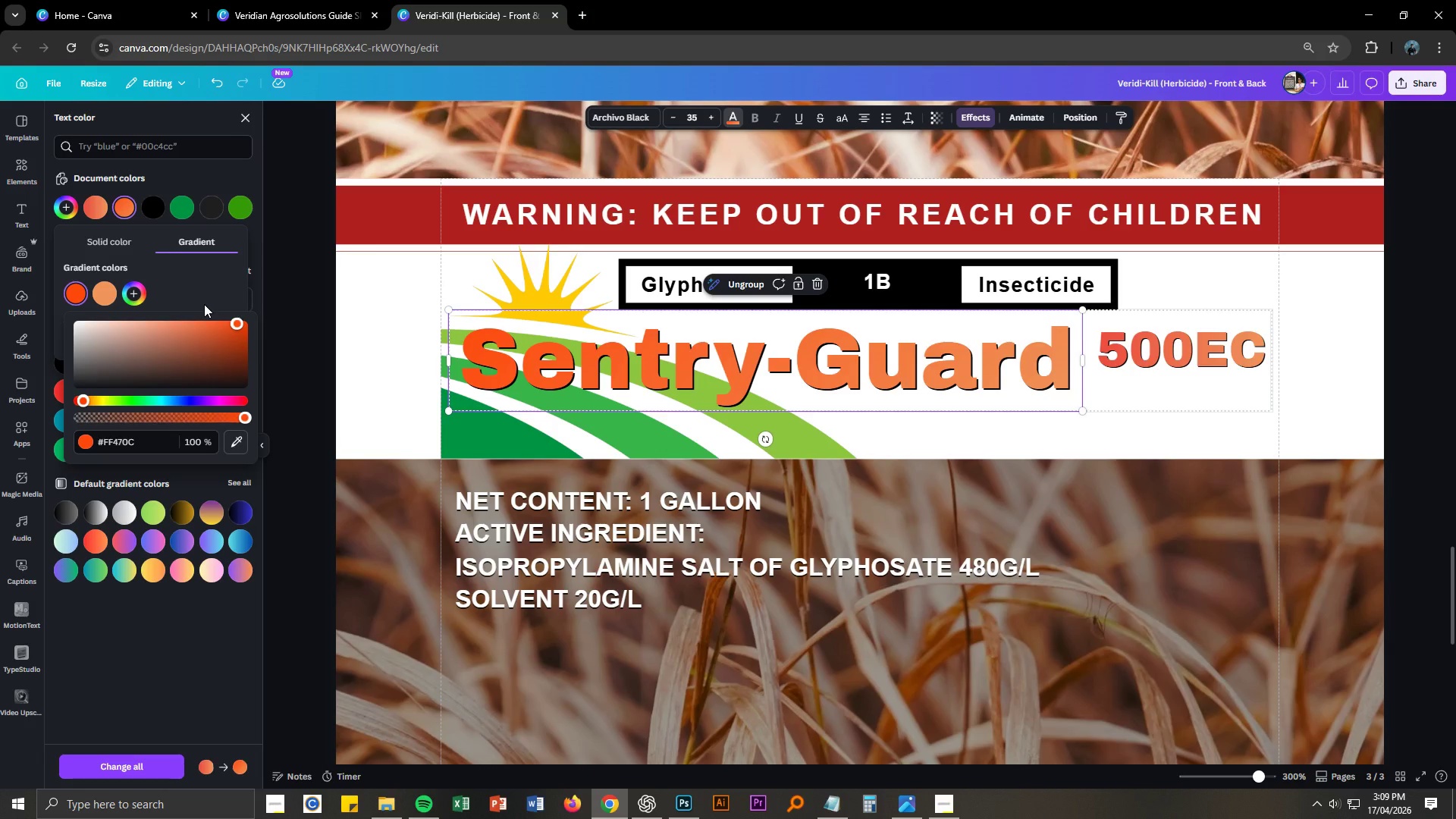 
left_click([108, 297])
 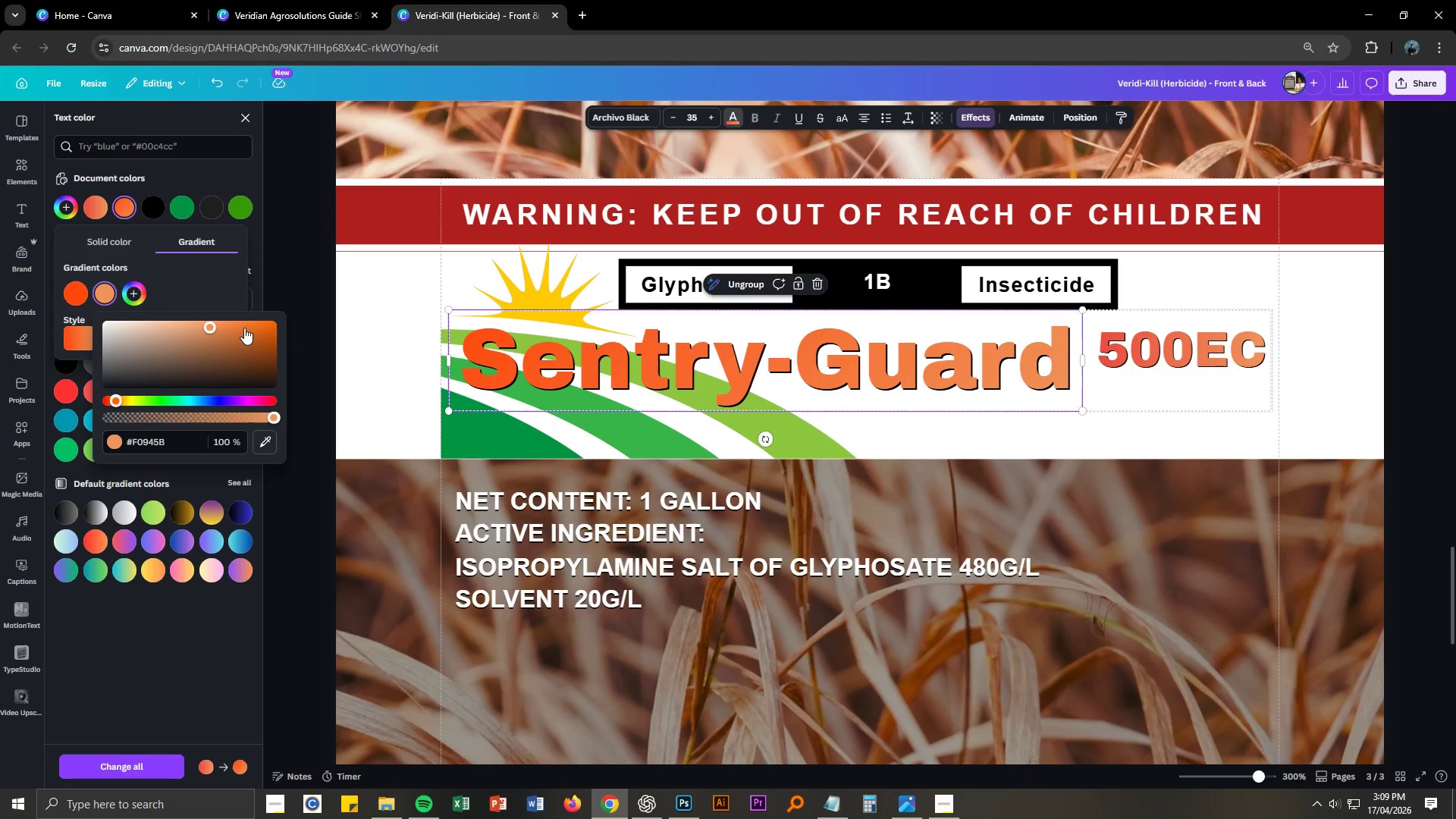 
left_click([248, 325])
 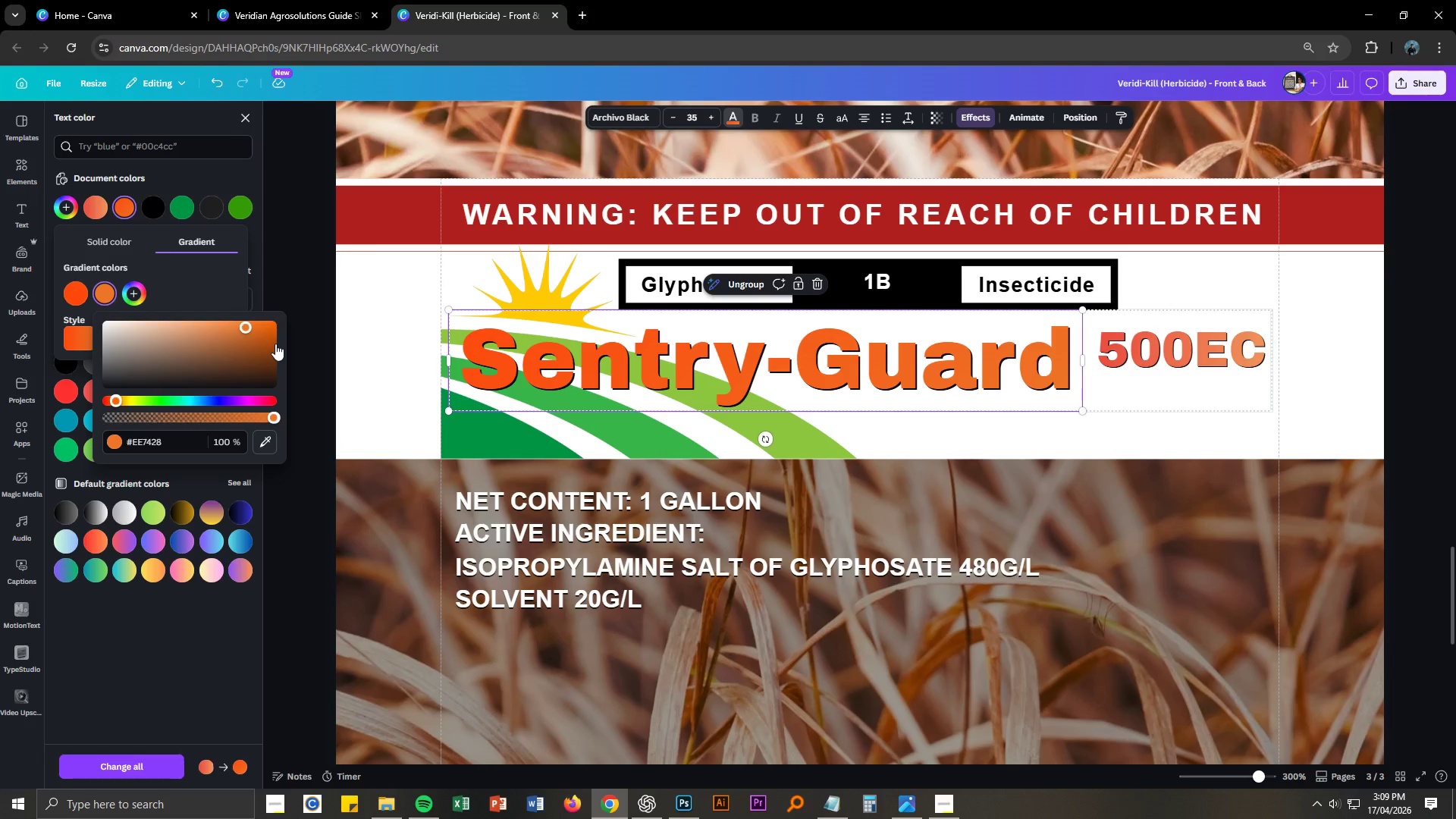 
left_click([267, 343])
 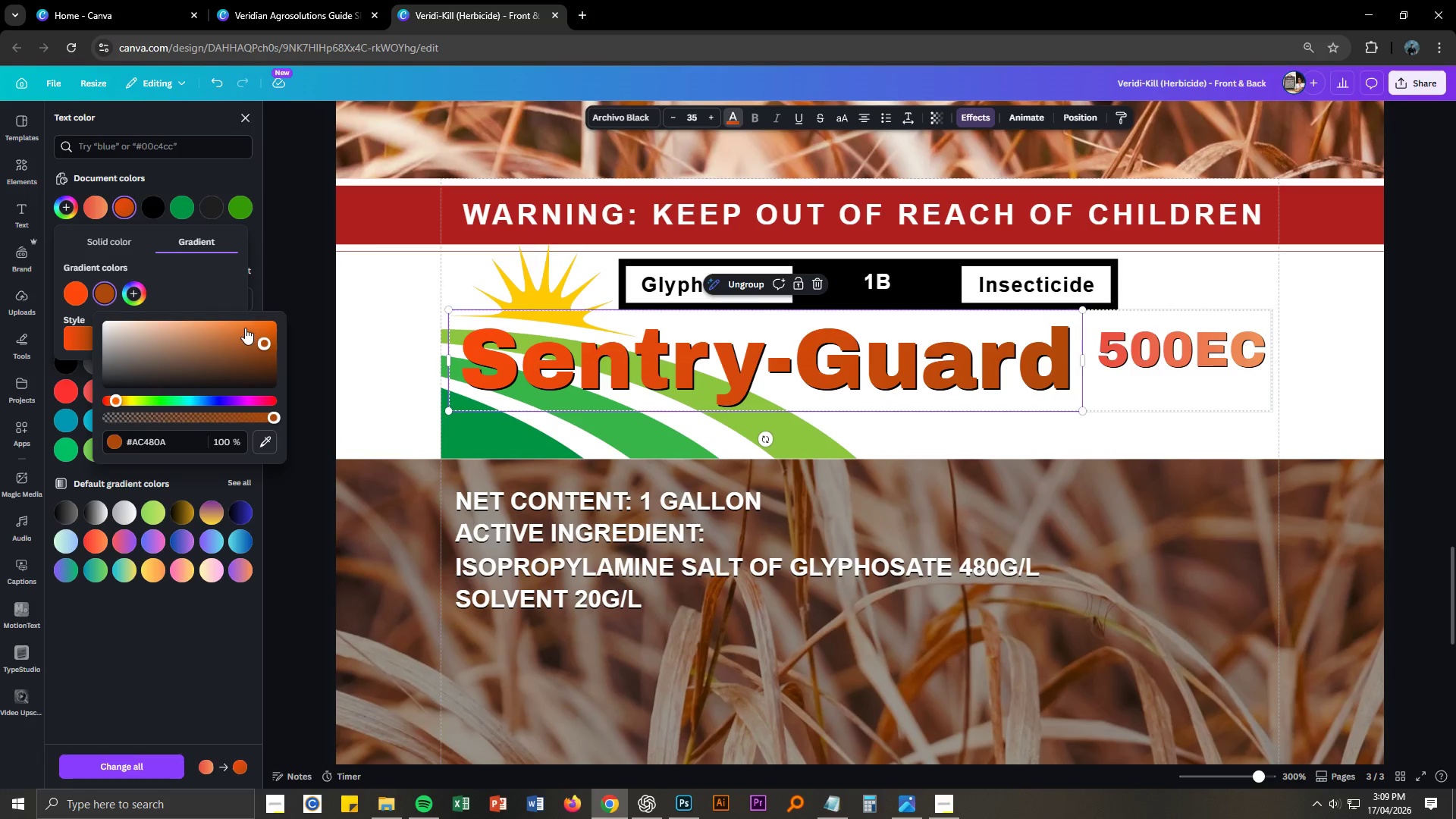 
left_click([245, 327])
 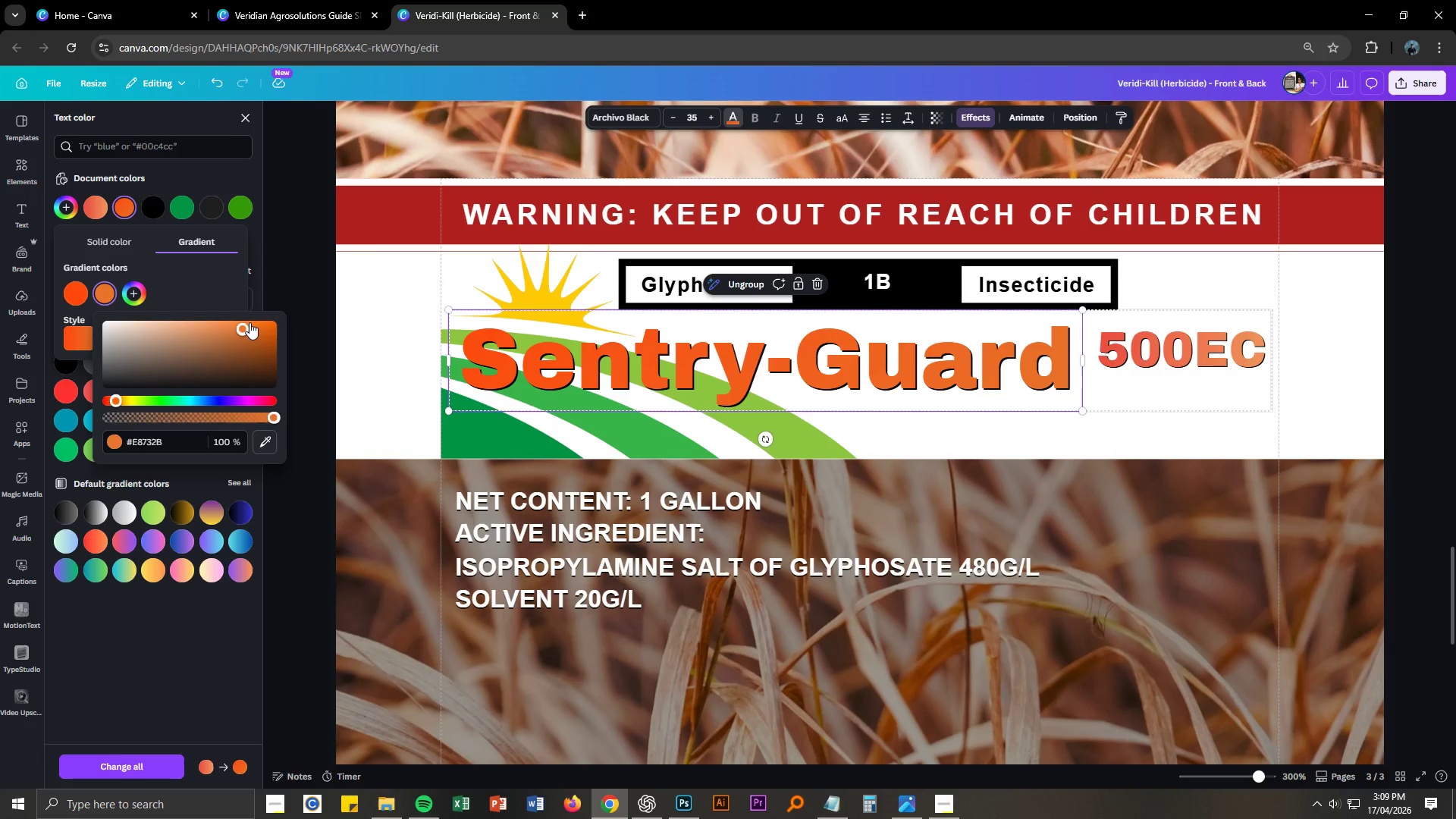 
left_click([256, 322])
 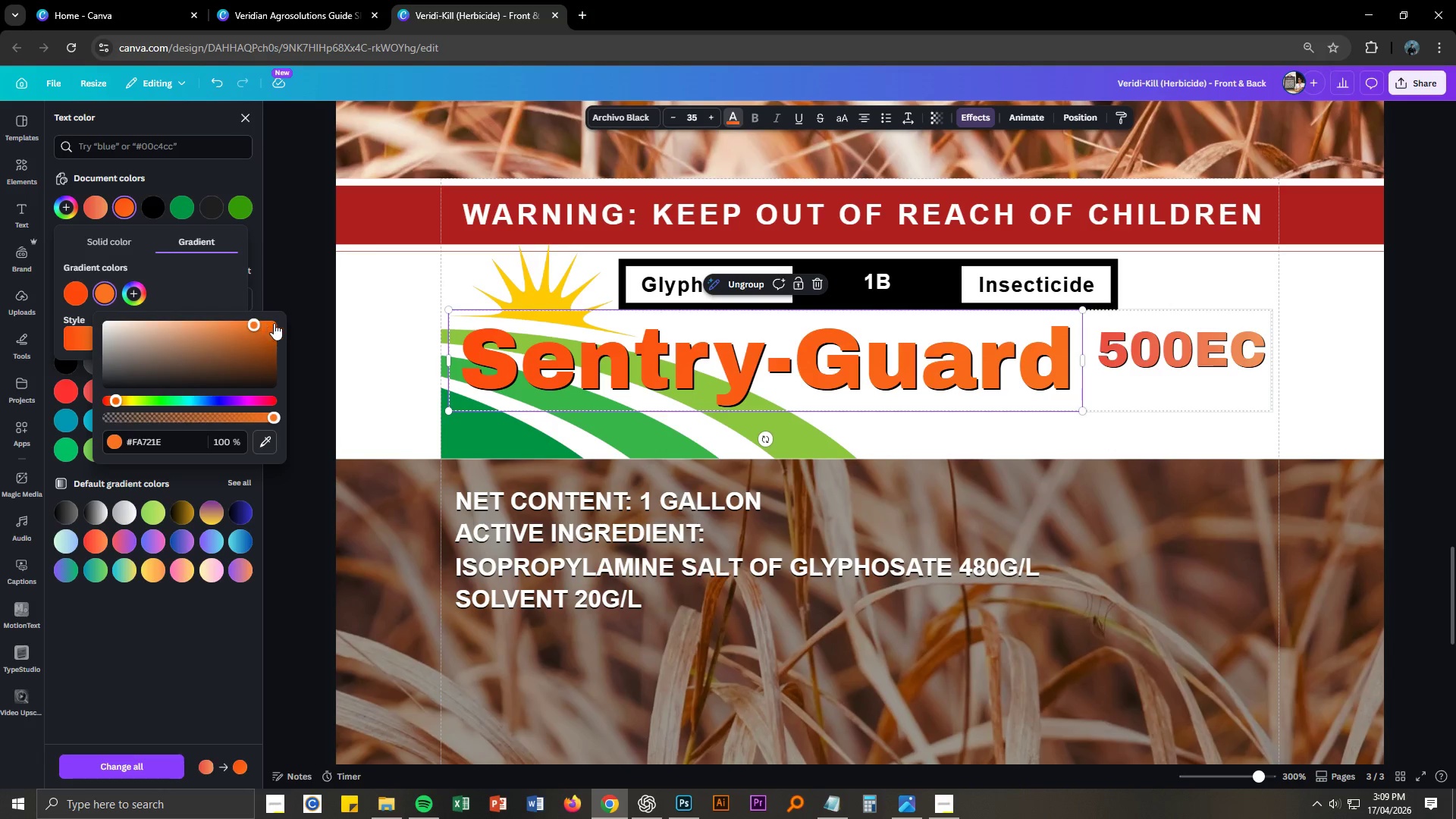 
left_click([275, 323])
 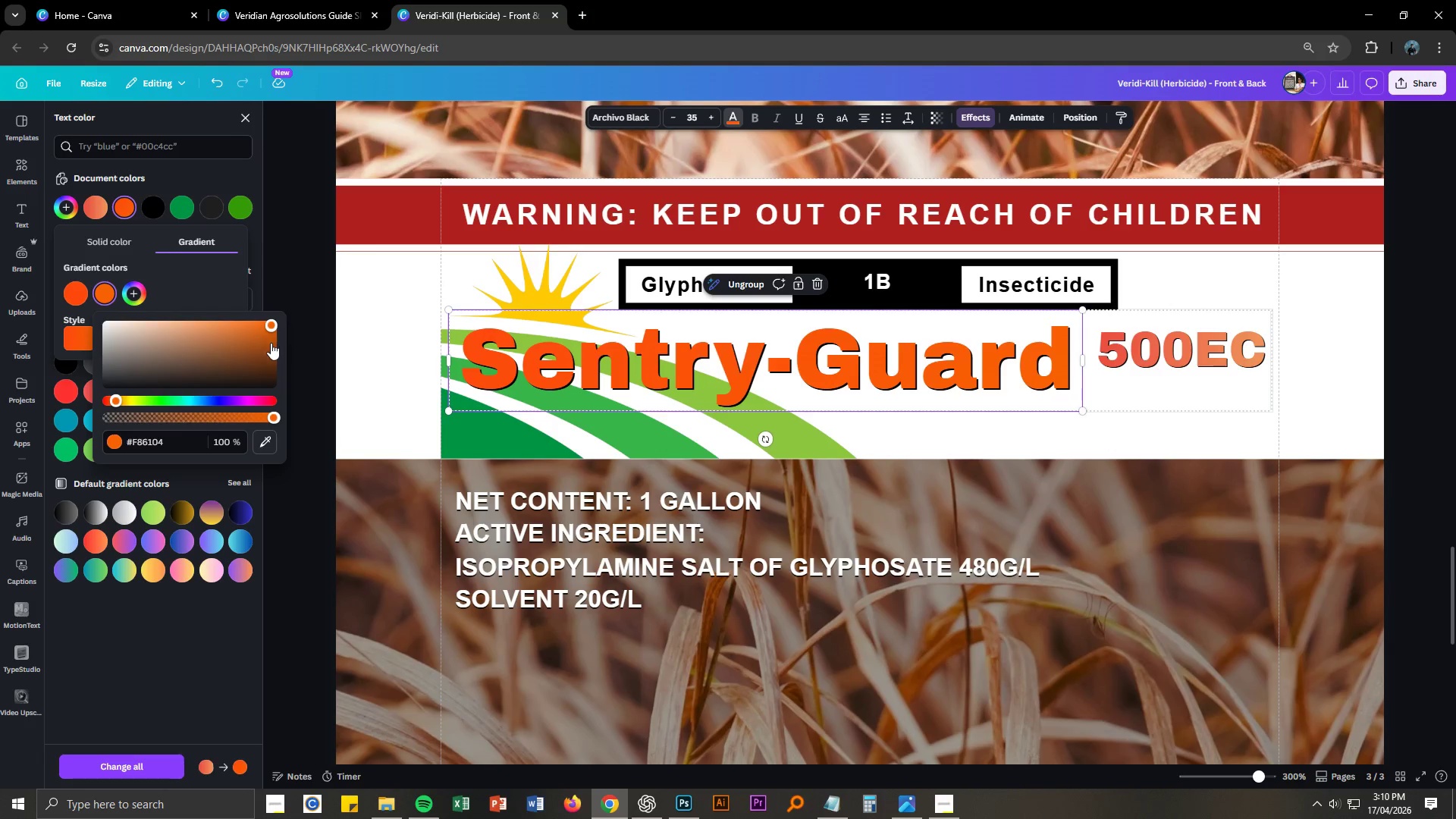 
left_click([274, 349])
 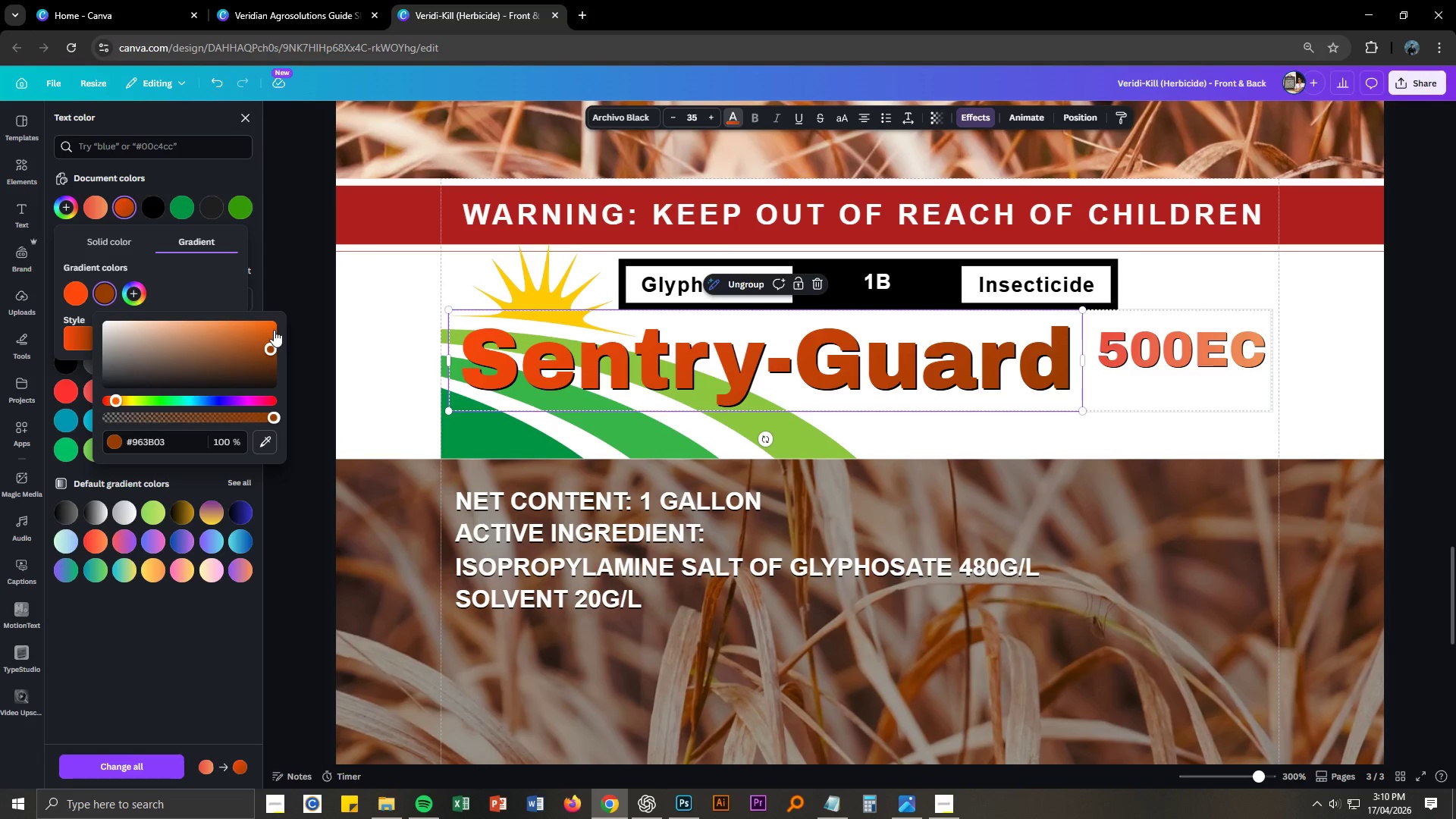 
left_click([274, 329])
 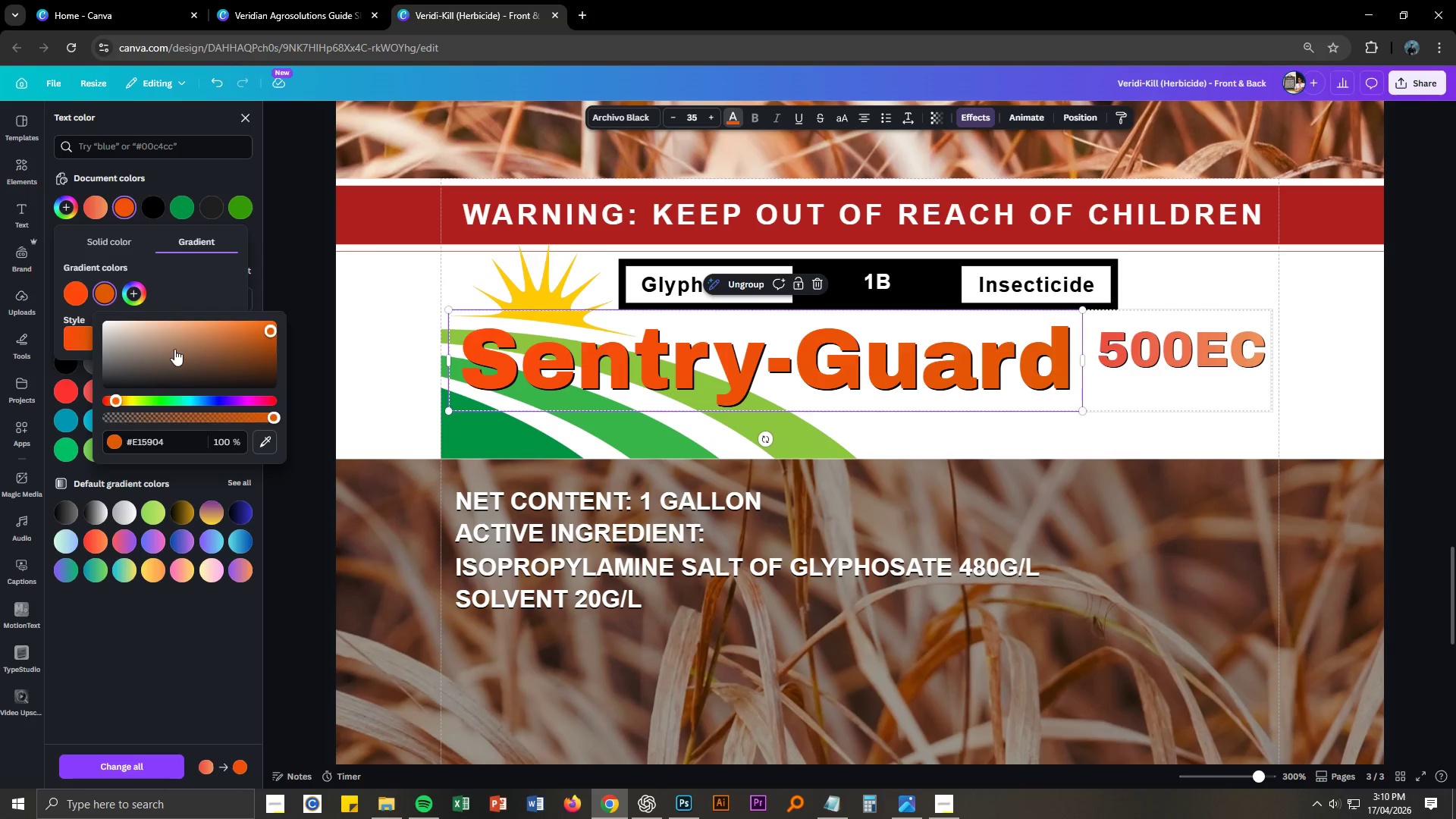 
left_click([84, 297])
 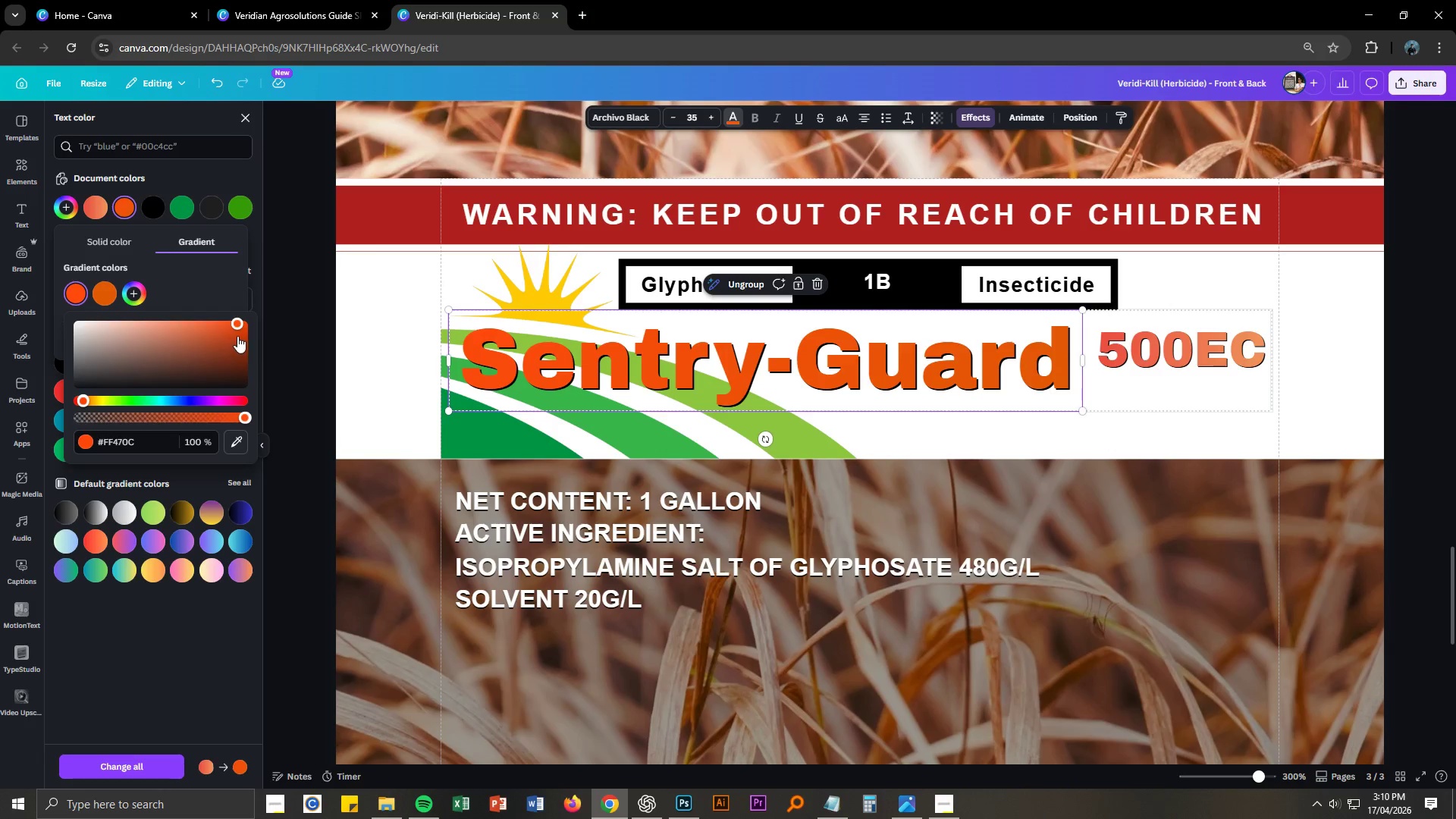 
left_click_drag(start_coordinate=[236, 325], to_coordinate=[213, 325])
 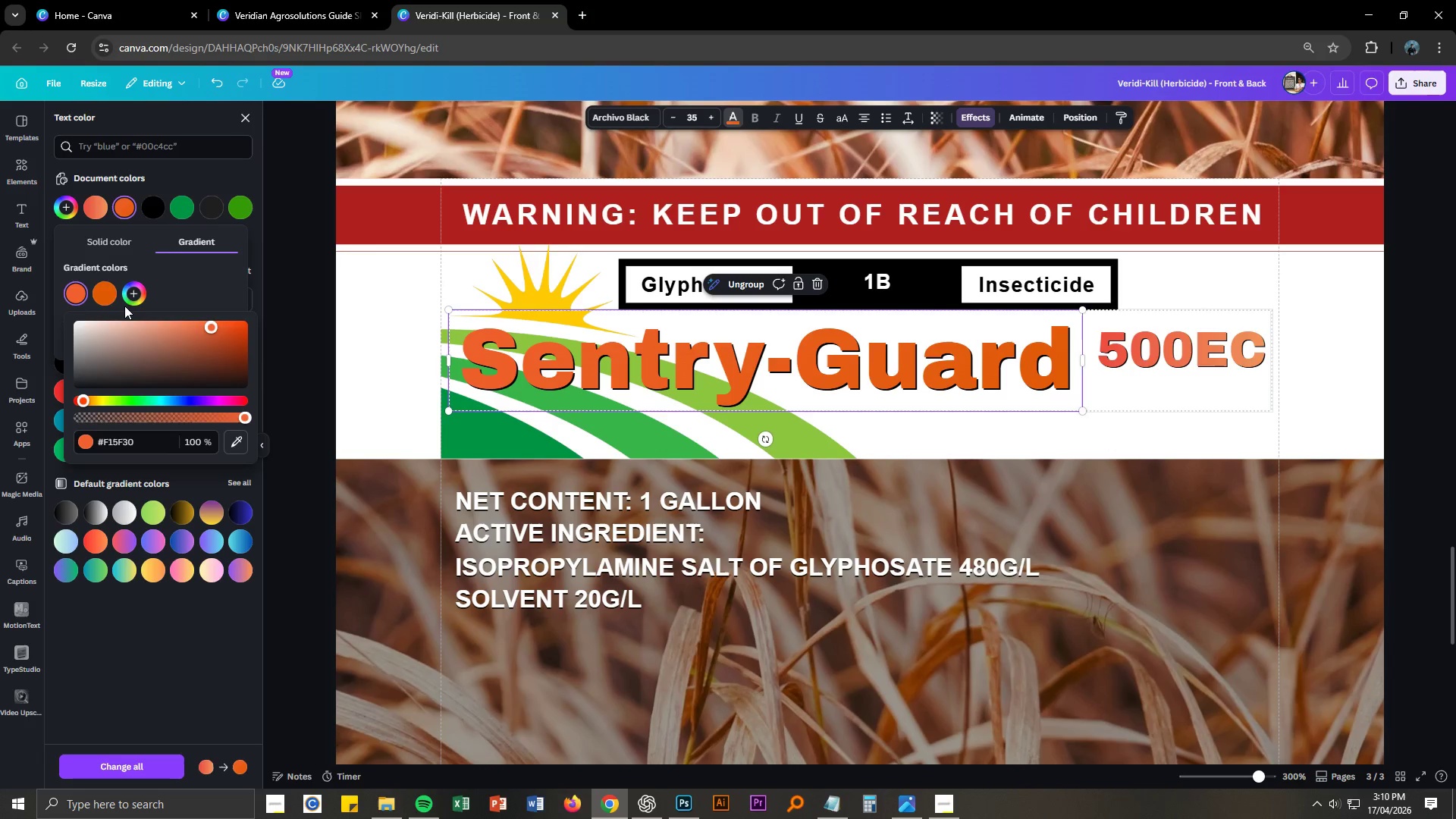 
left_click([111, 300])
 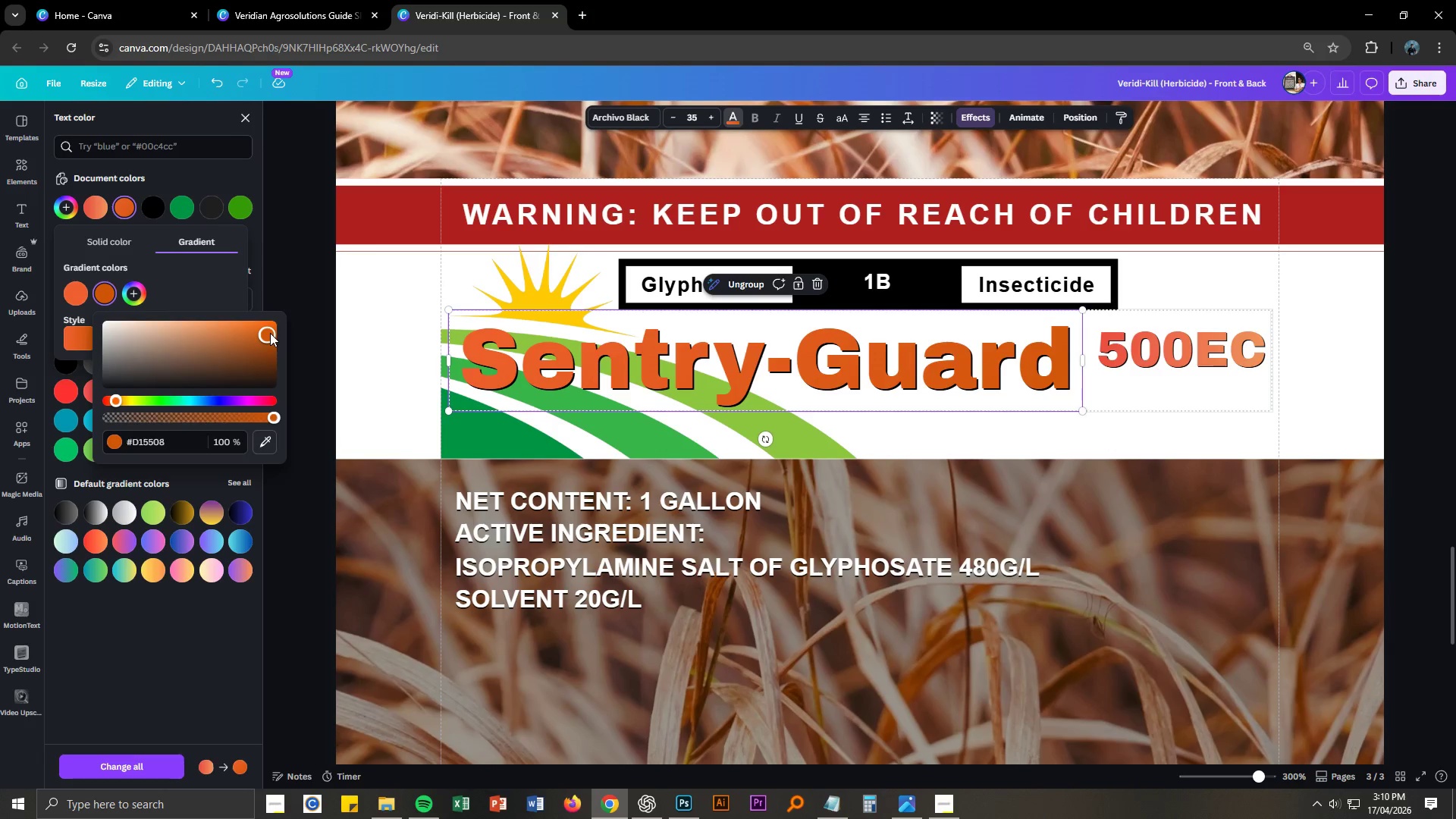 
left_click([270, 333])
 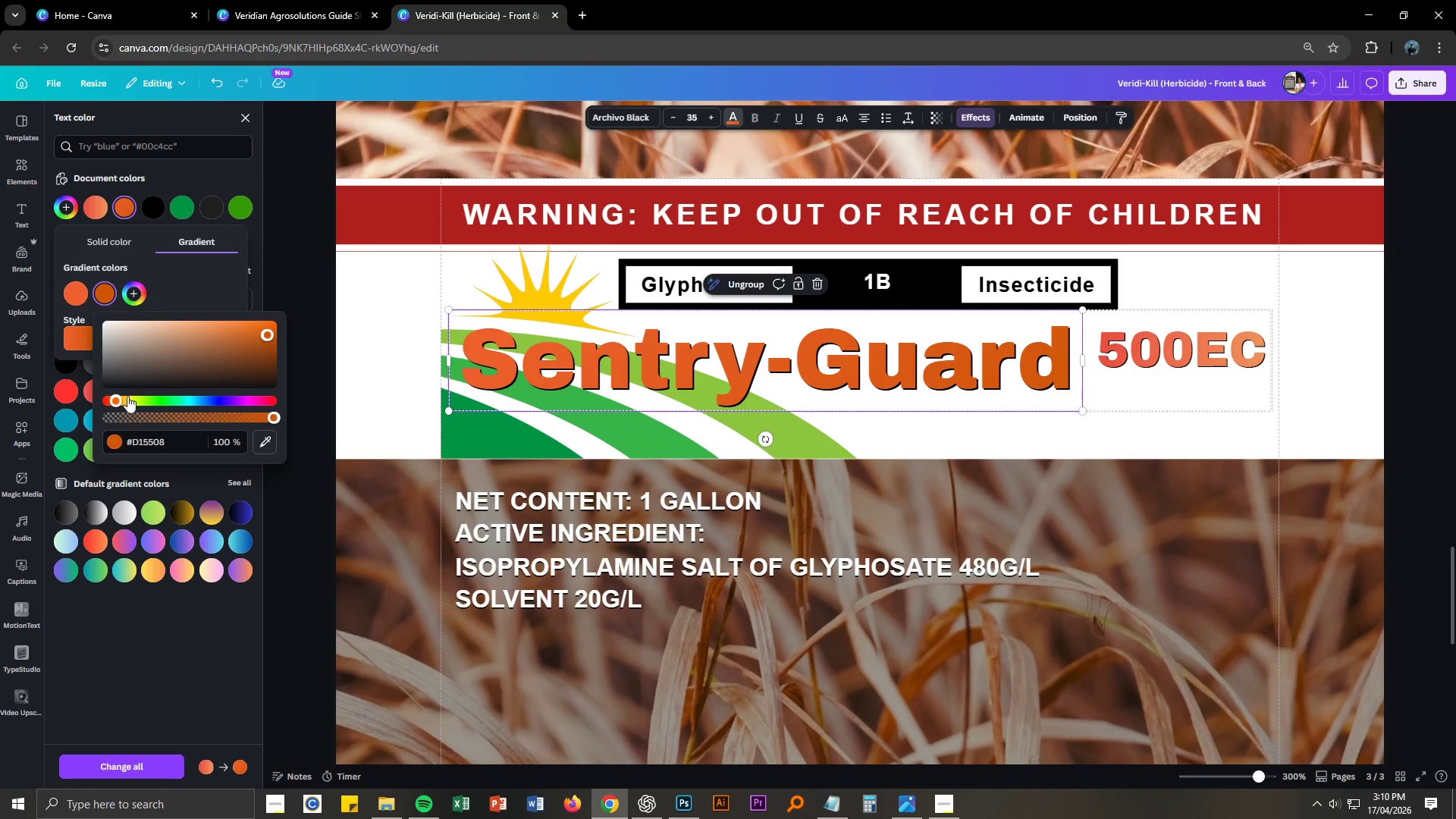 
left_click_drag(start_coordinate=[118, 402], to_coordinate=[112, 402])
 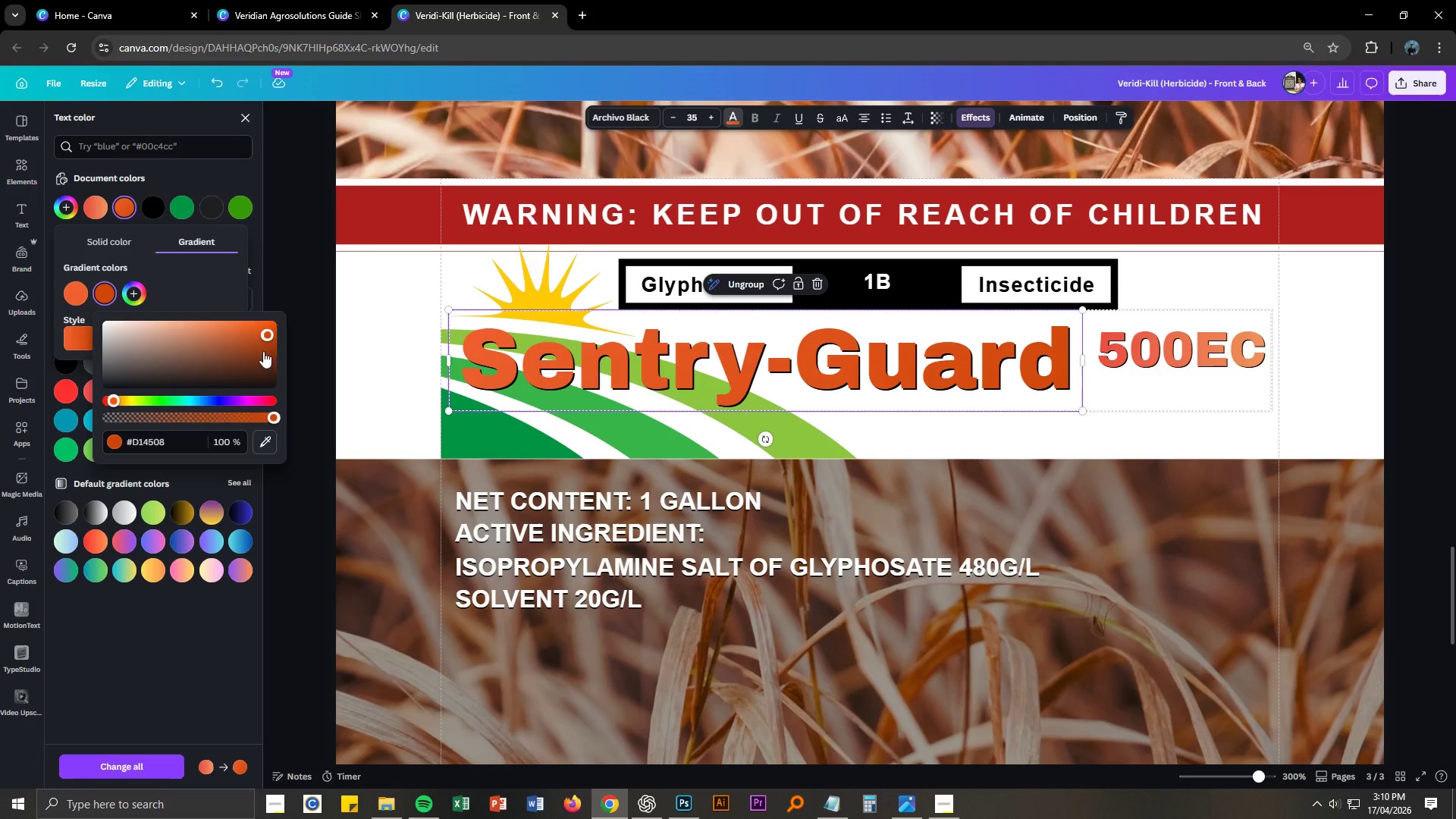 
left_click_drag(start_coordinate=[268, 343], to_coordinate=[284, 320])
 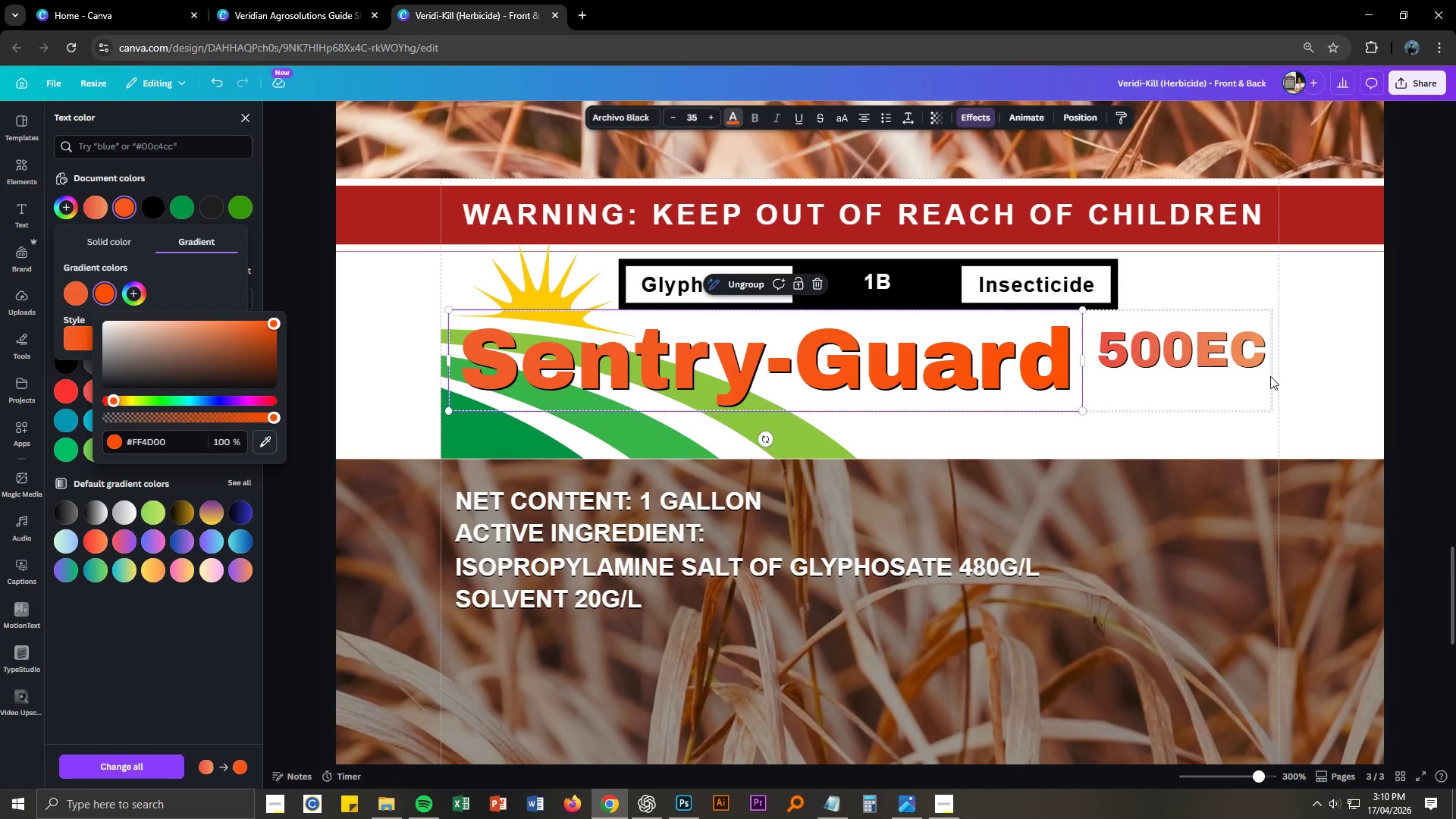 
left_click([1323, 384])
 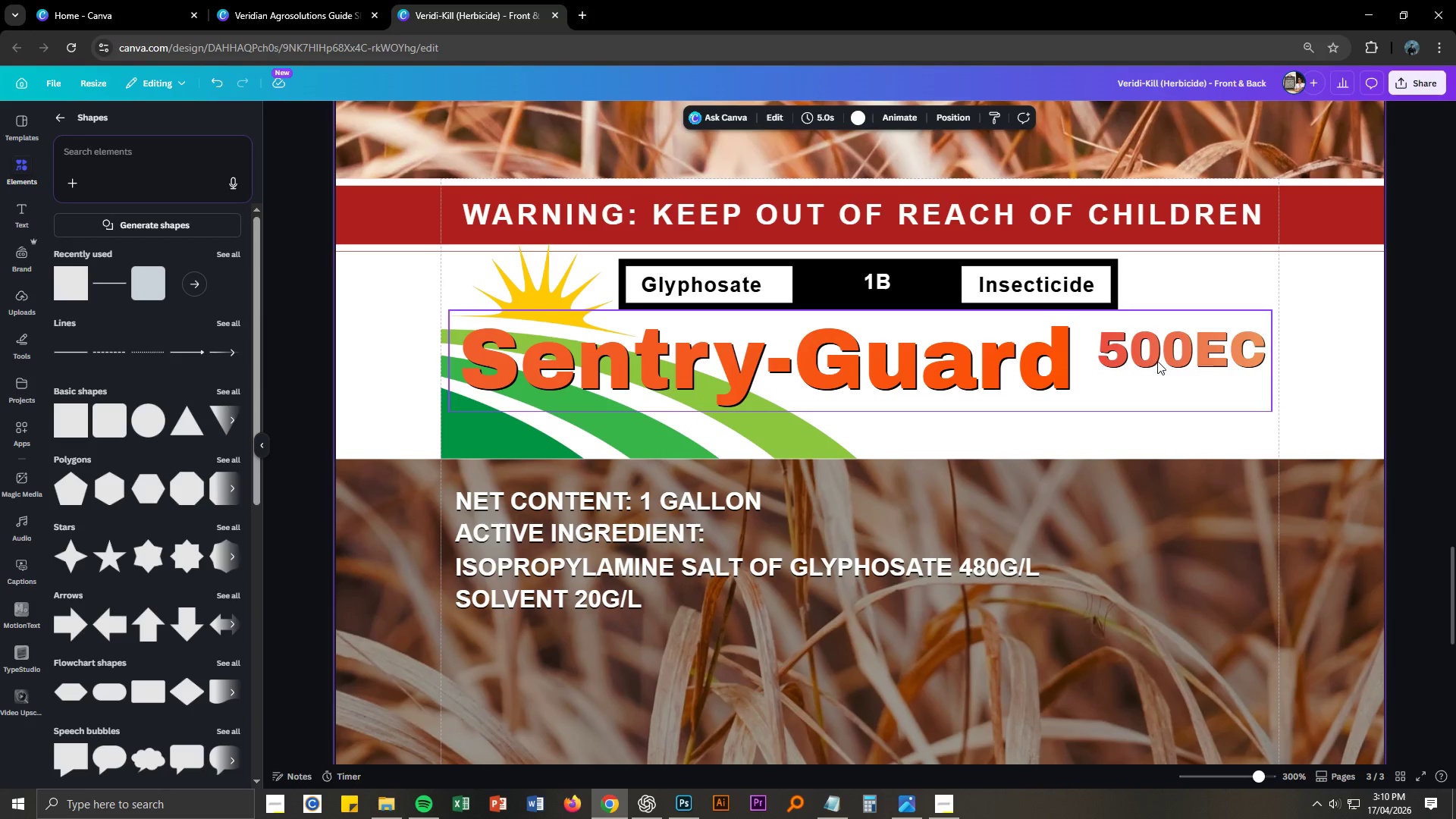 
double_click([1167, 359])
 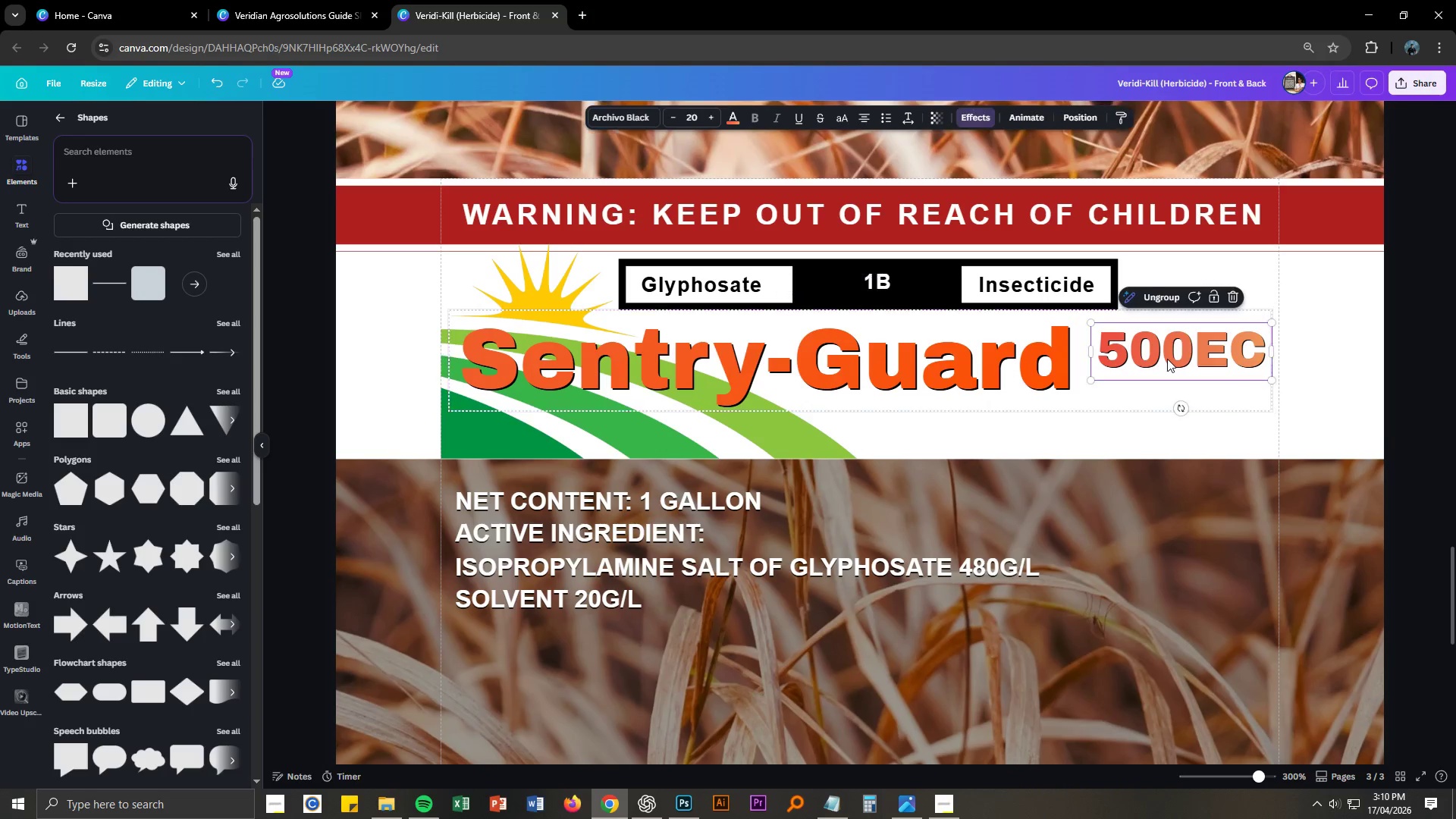 
triple_click([1167, 359])
 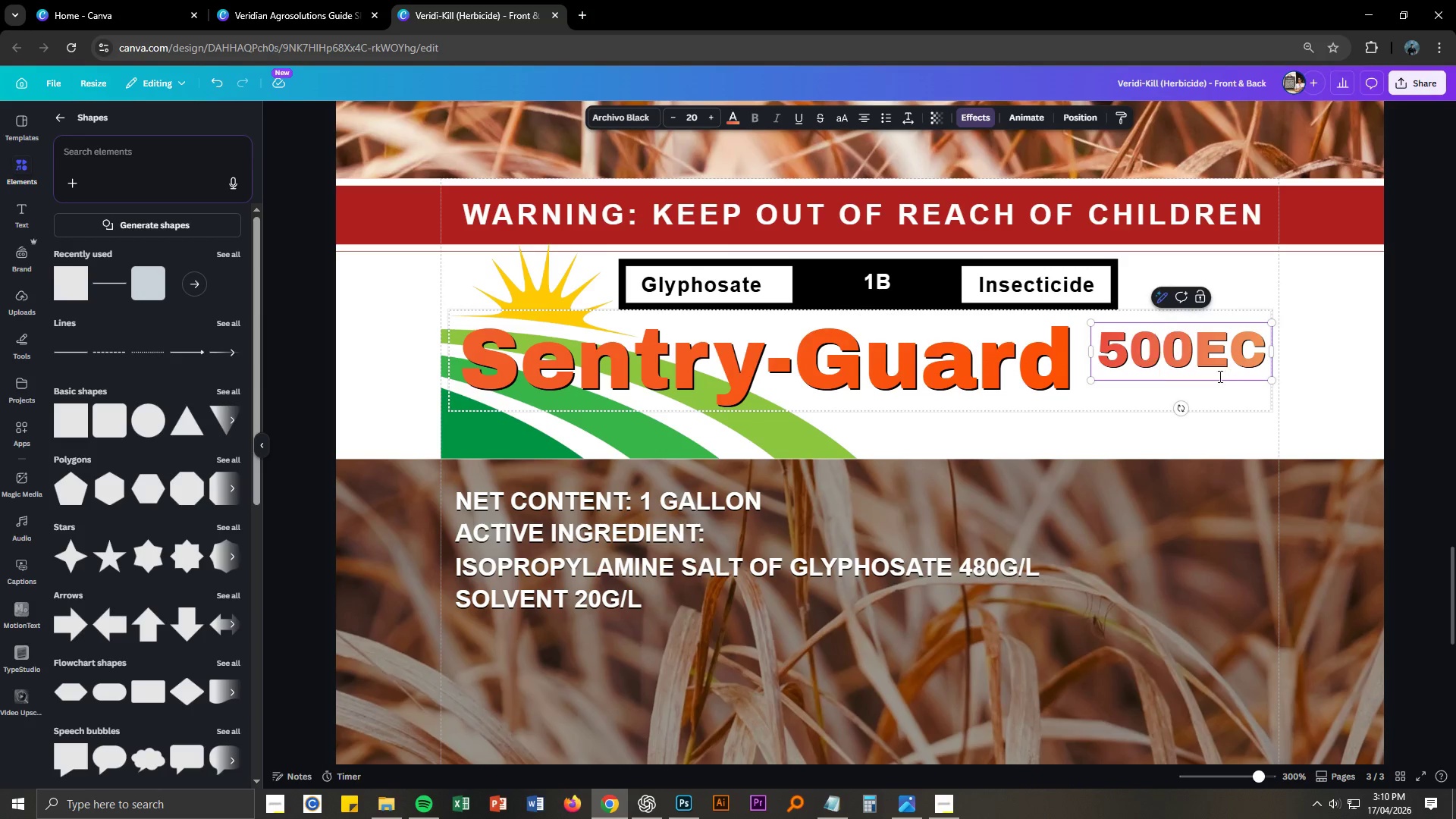 
key(Control+ControlLeft)
 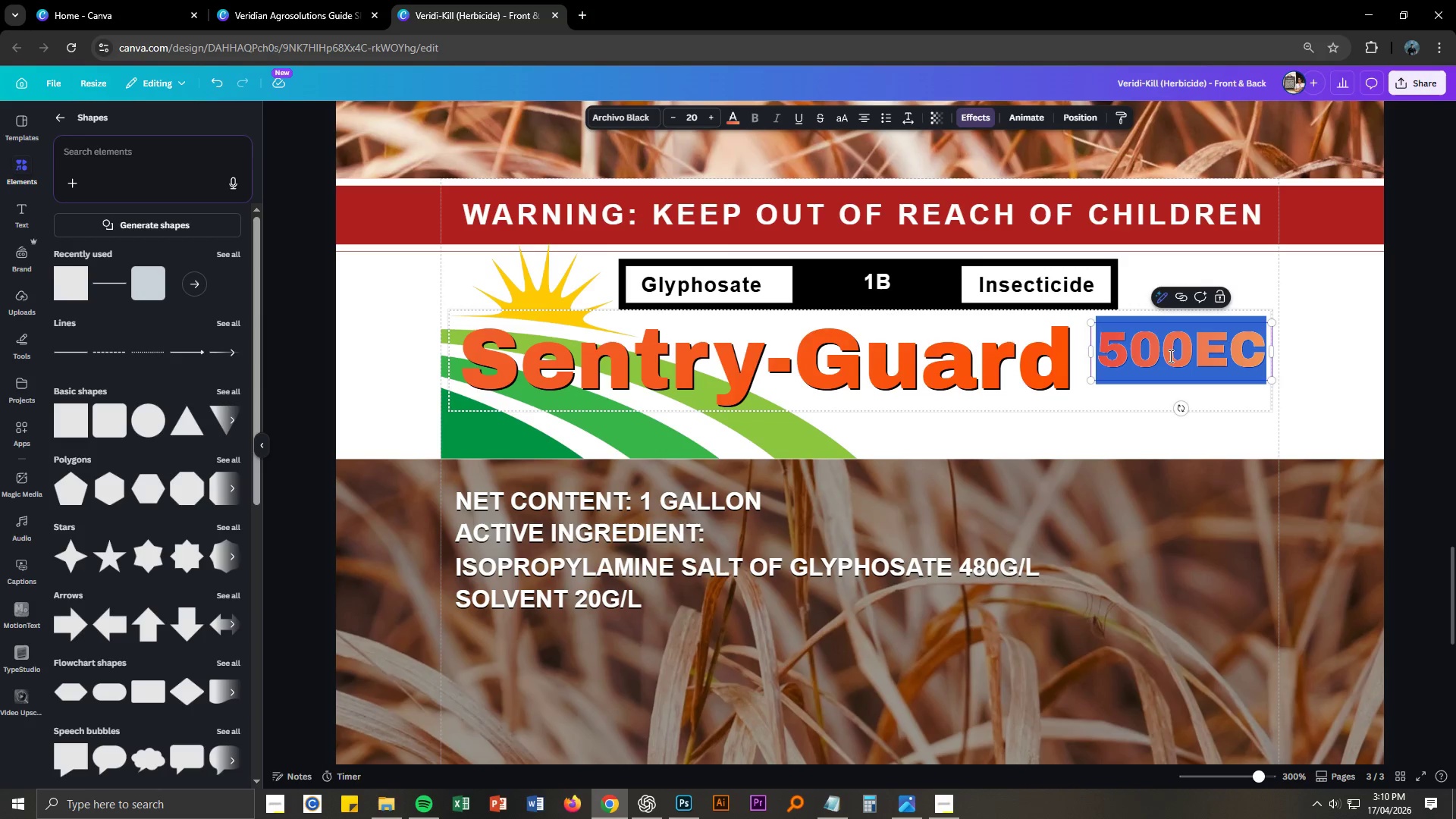 
key(Control+A)